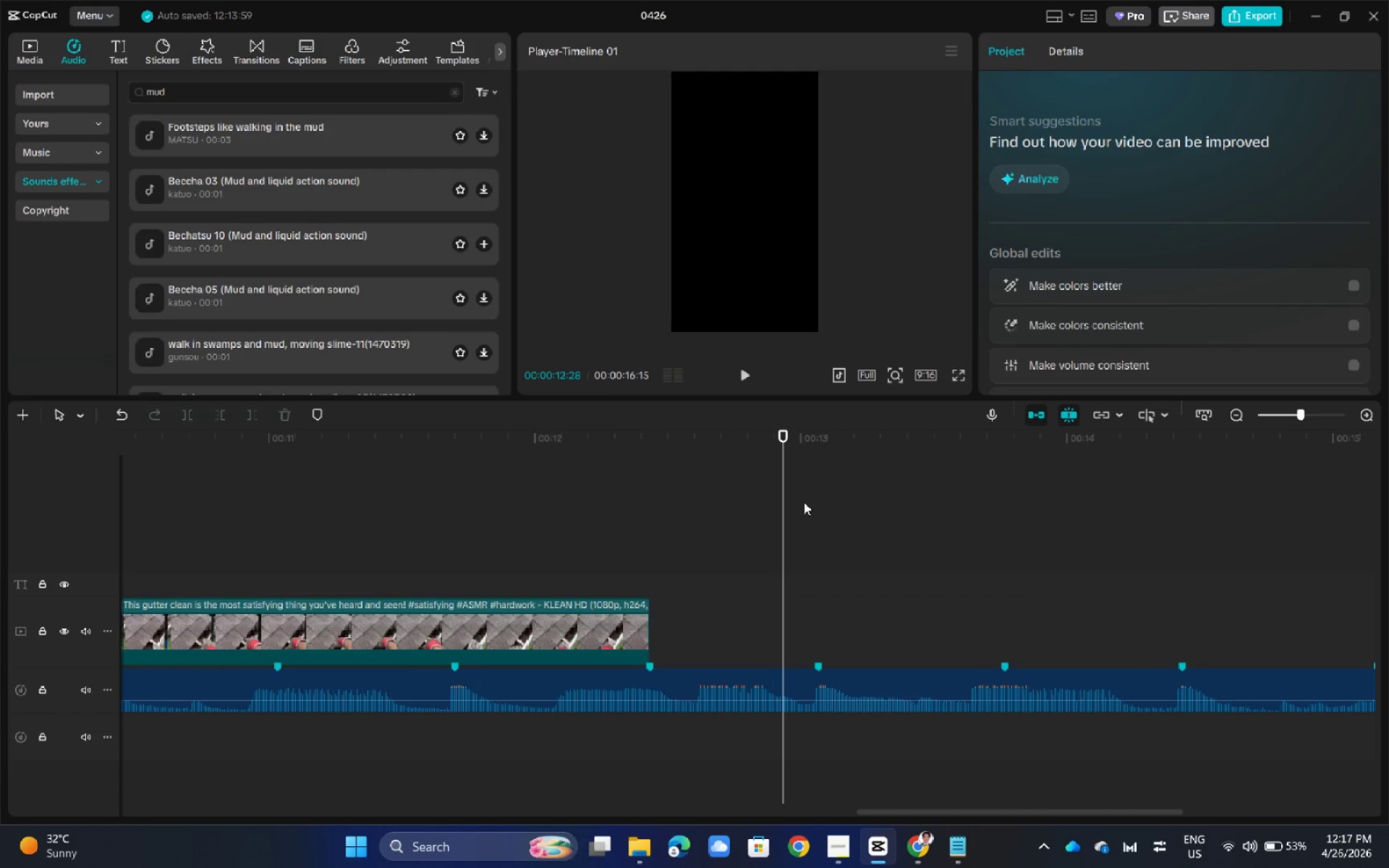 
left_click([724, 537])
 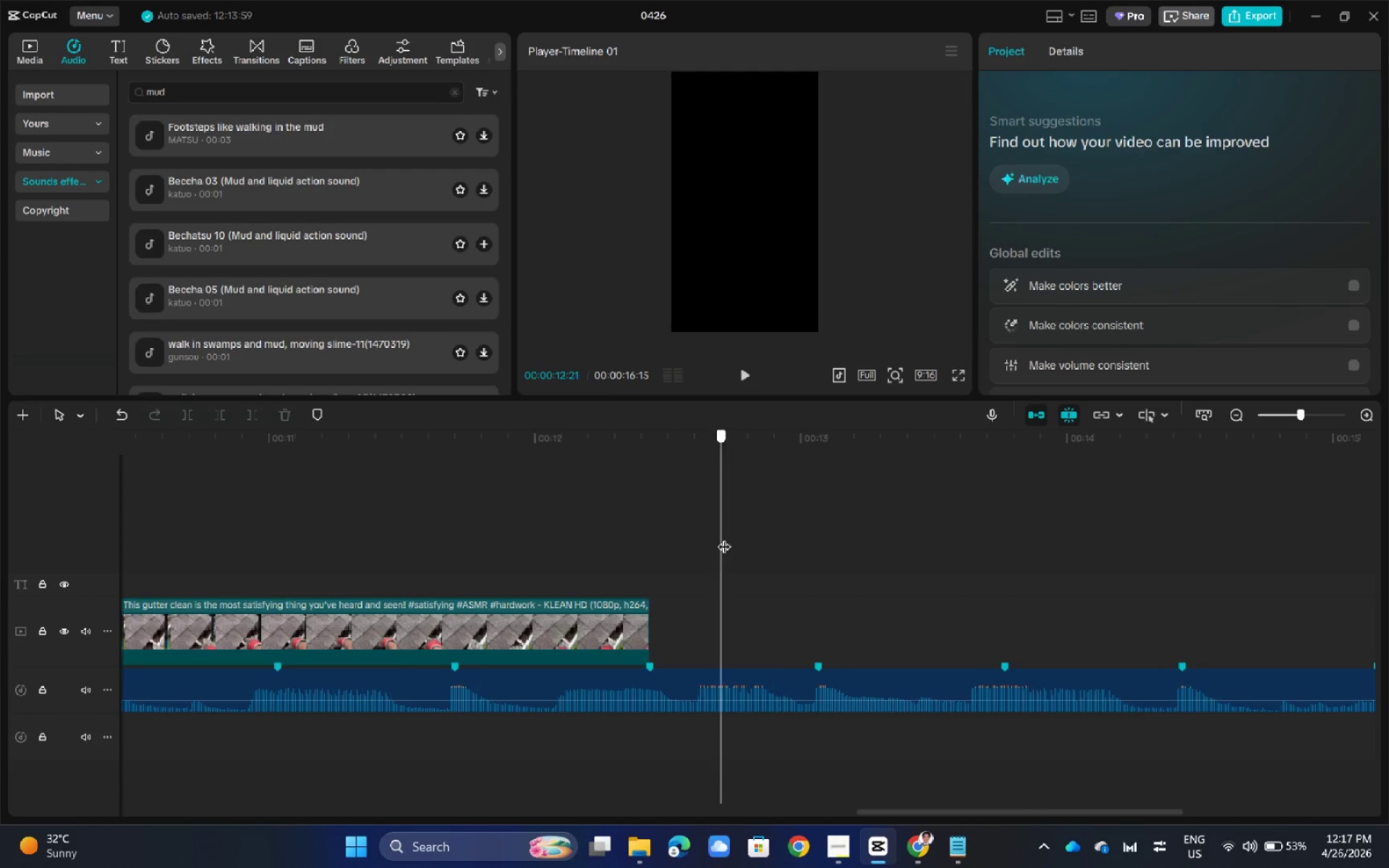 
left_click_drag(start_coordinate=[724, 537], to_coordinate=[647, 542])
 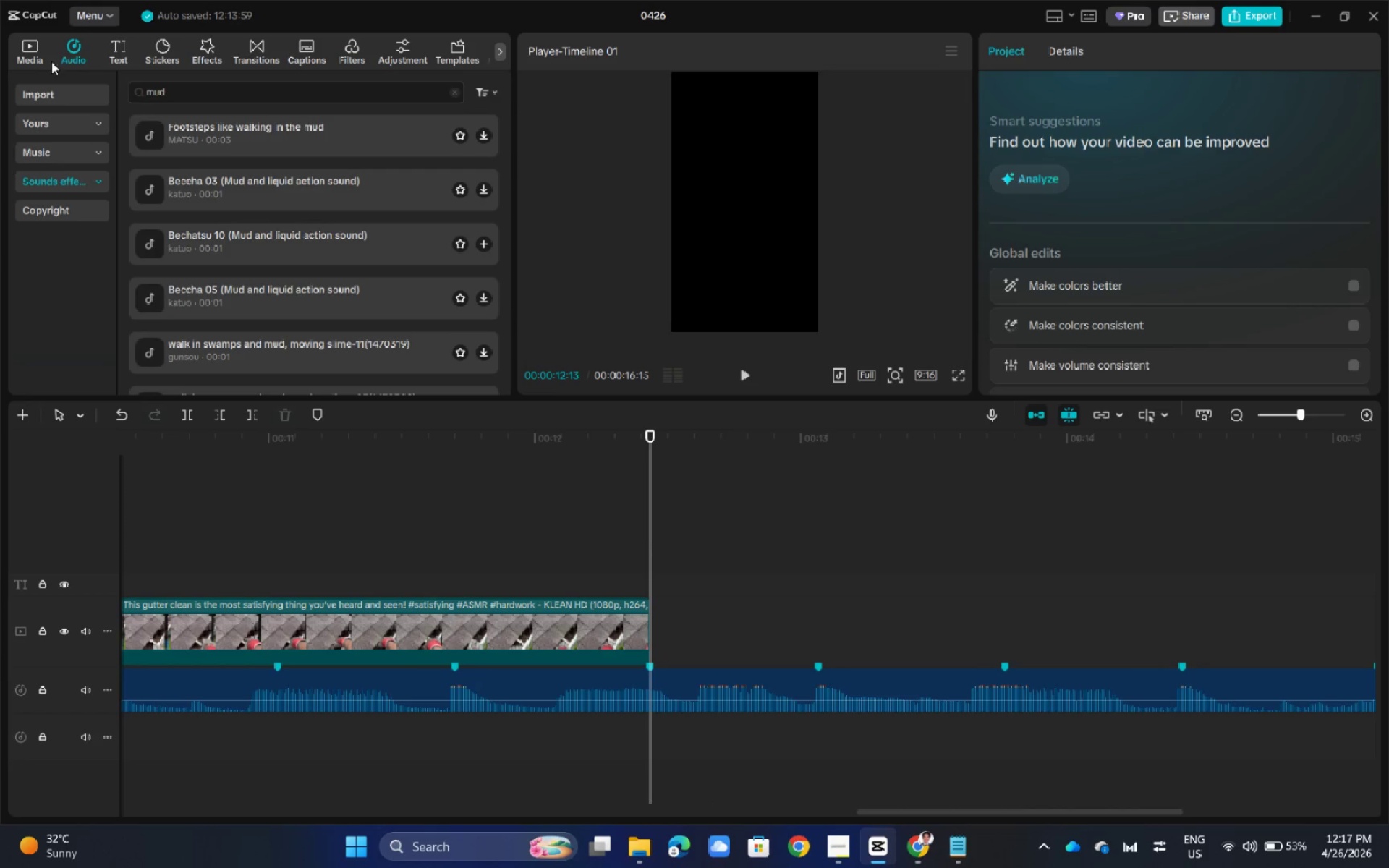 
left_click([41, 57])
 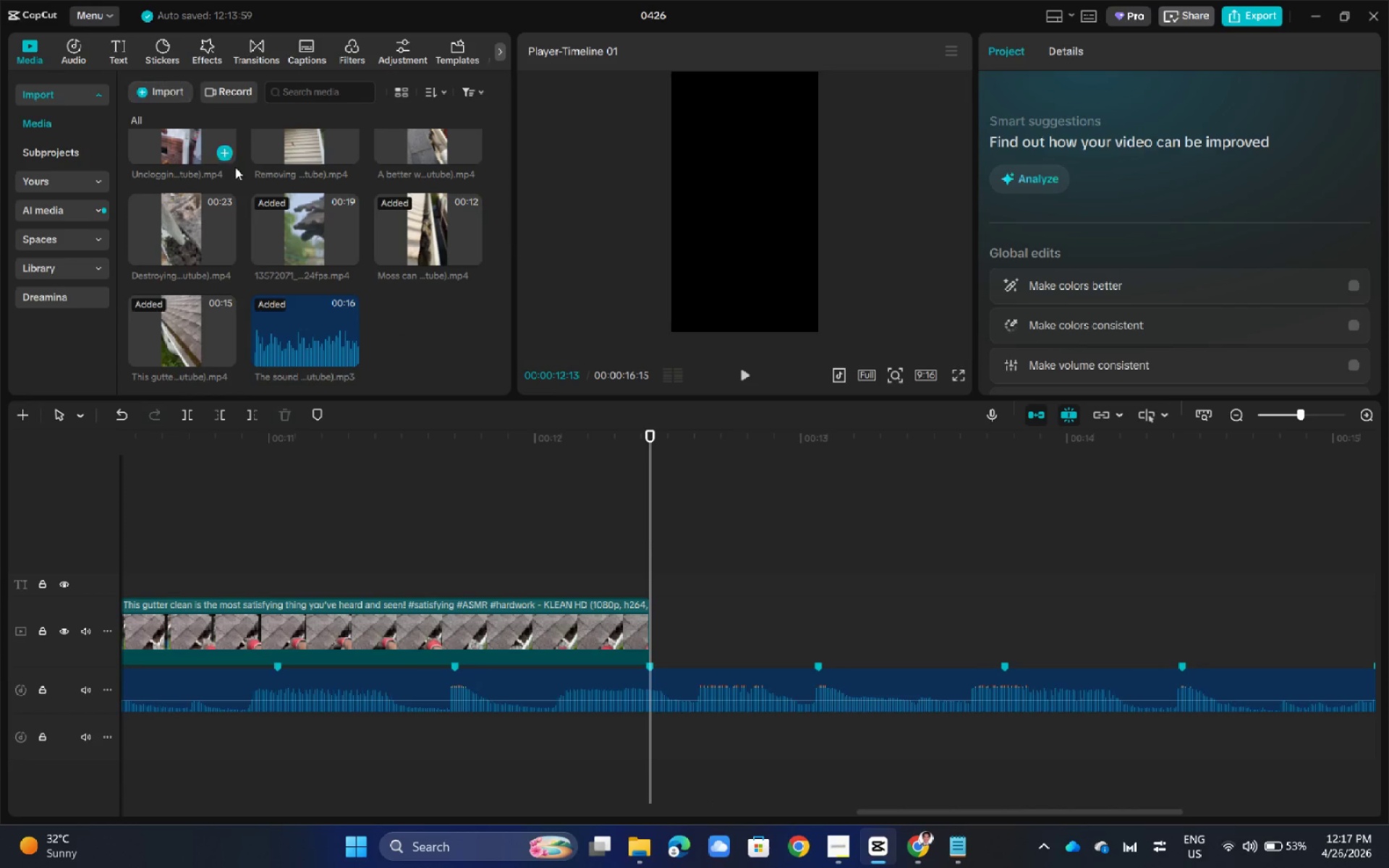 
scroll: coordinate [275, 260], scroll_direction: up, amount: 9.0
 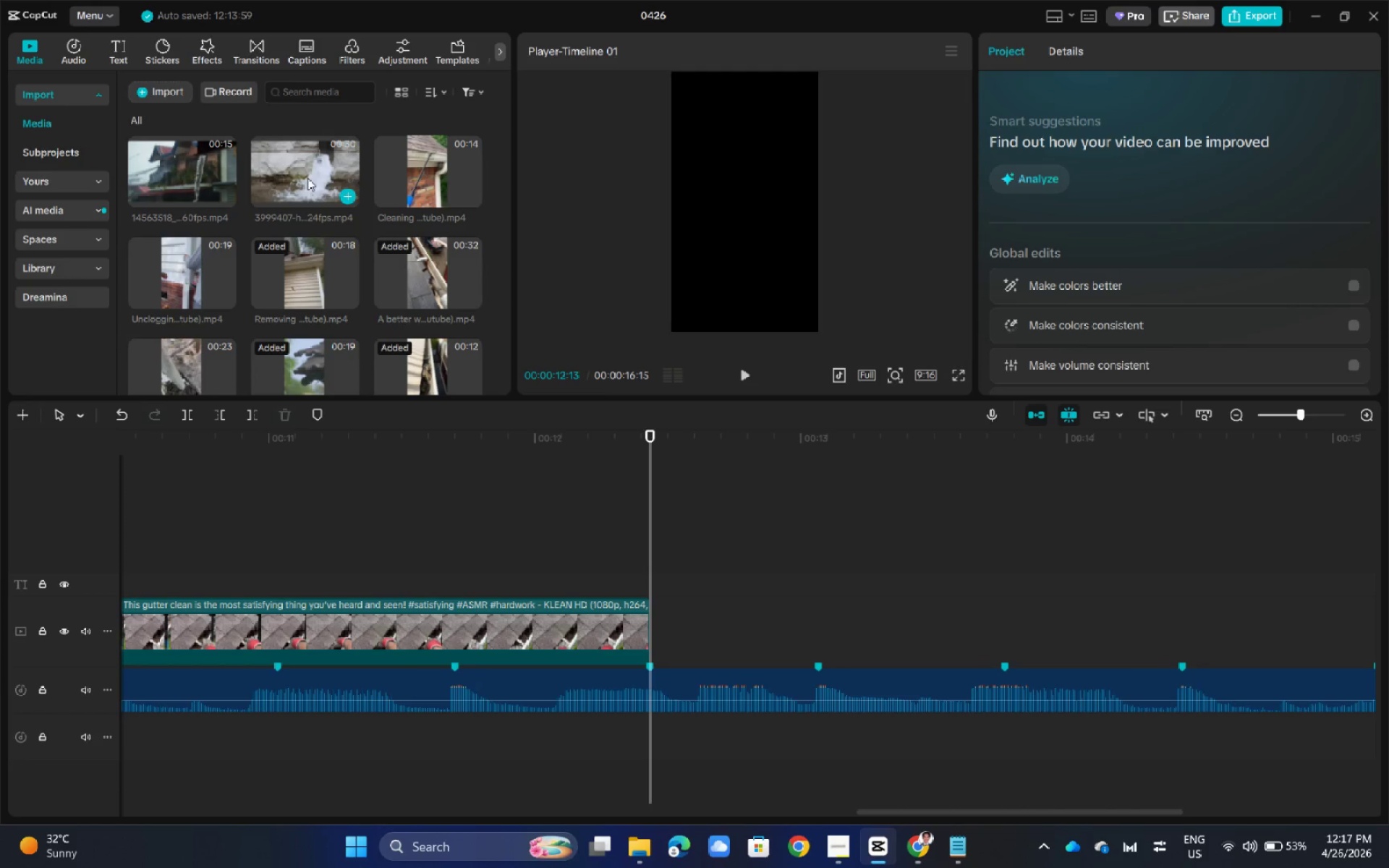 
left_click_drag(start_coordinate=[307, 171], to_coordinate=[662, 626])
 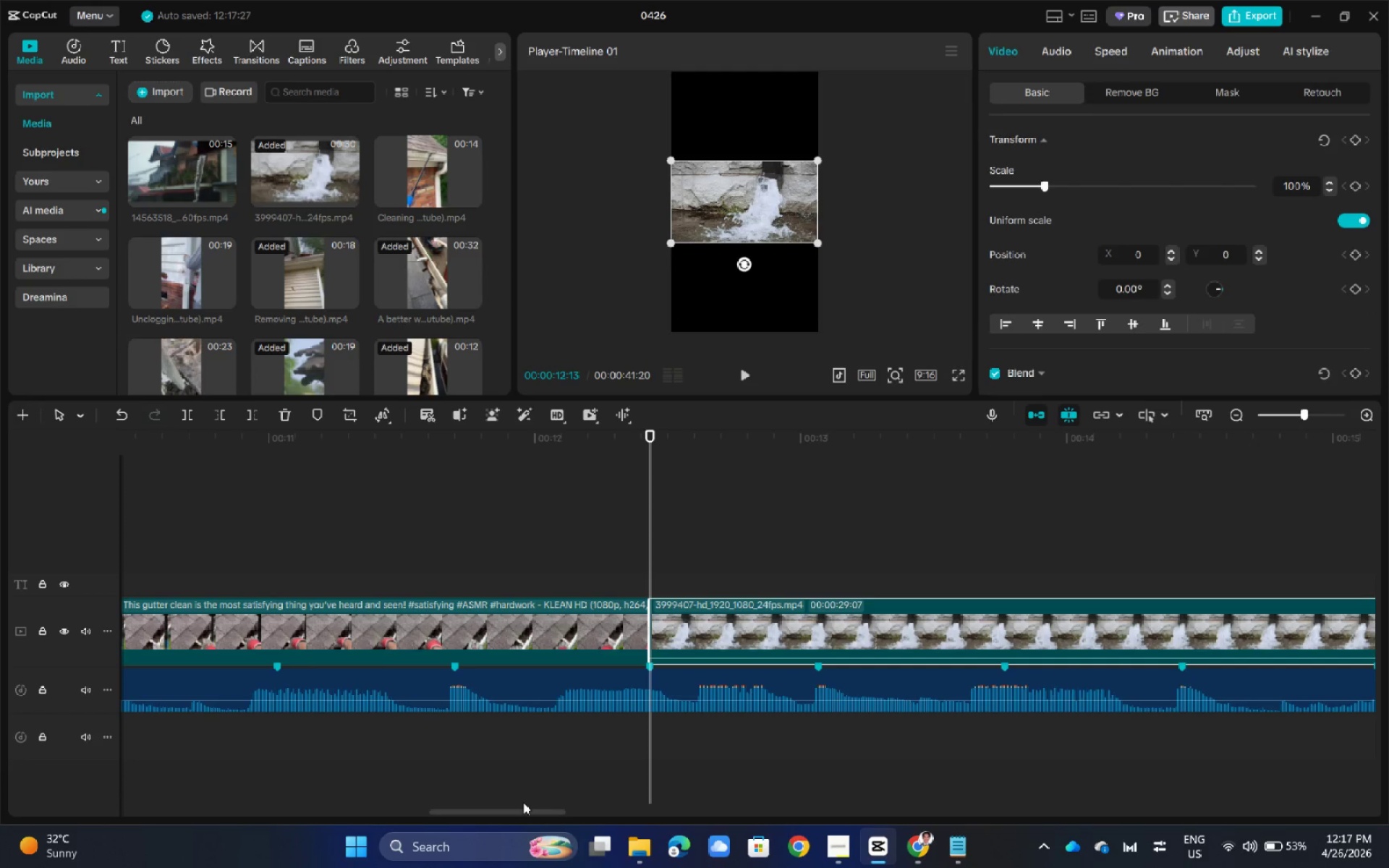 
left_click_drag(start_coordinate=[523, 802], to_coordinate=[603, 803])
 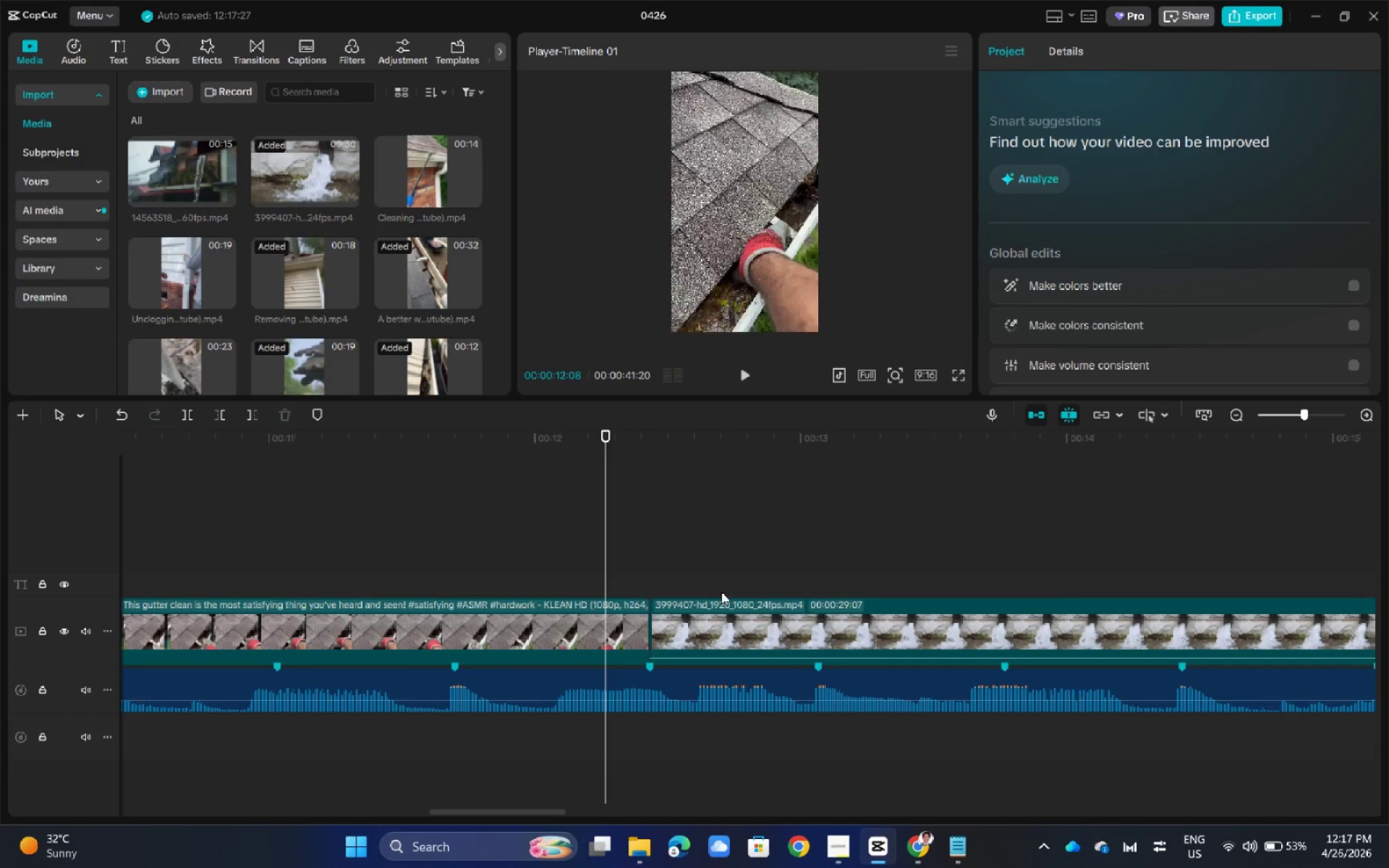 
double_click([721, 613])
 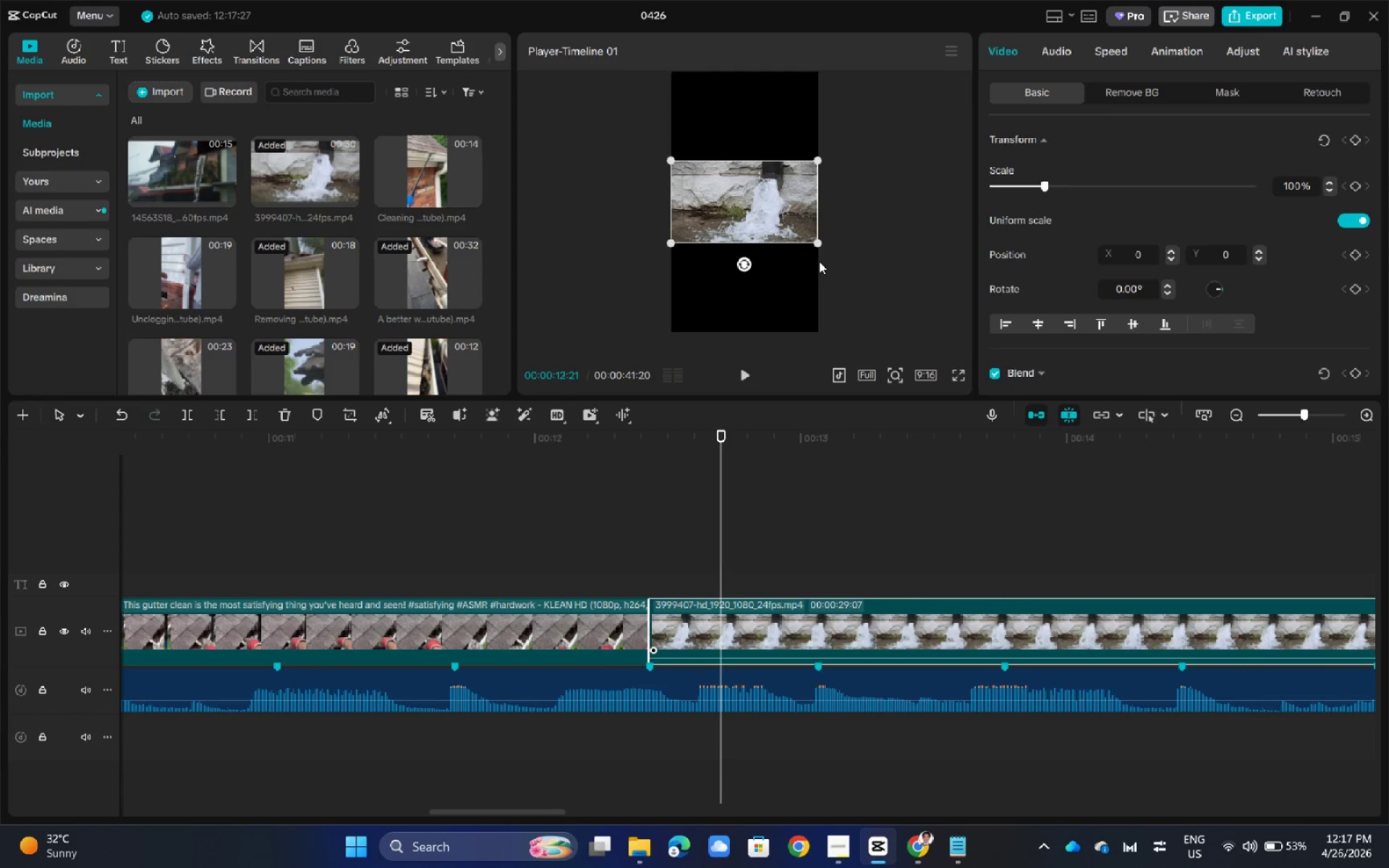 
left_click_drag(start_coordinate=[818, 247], to_coordinate=[907, 650])
 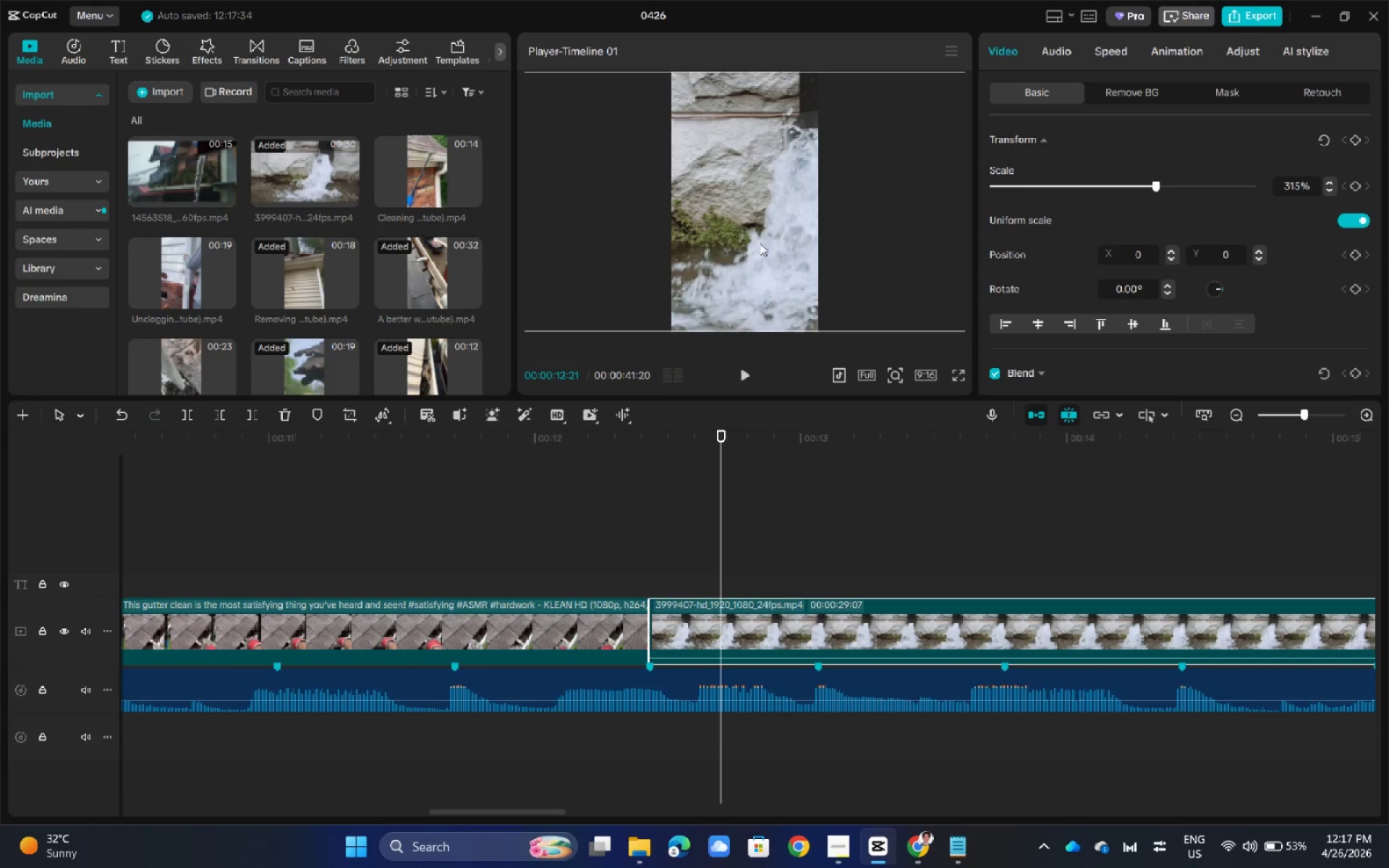 
left_click_drag(start_coordinate=[757, 203], to_coordinate=[714, 205])
 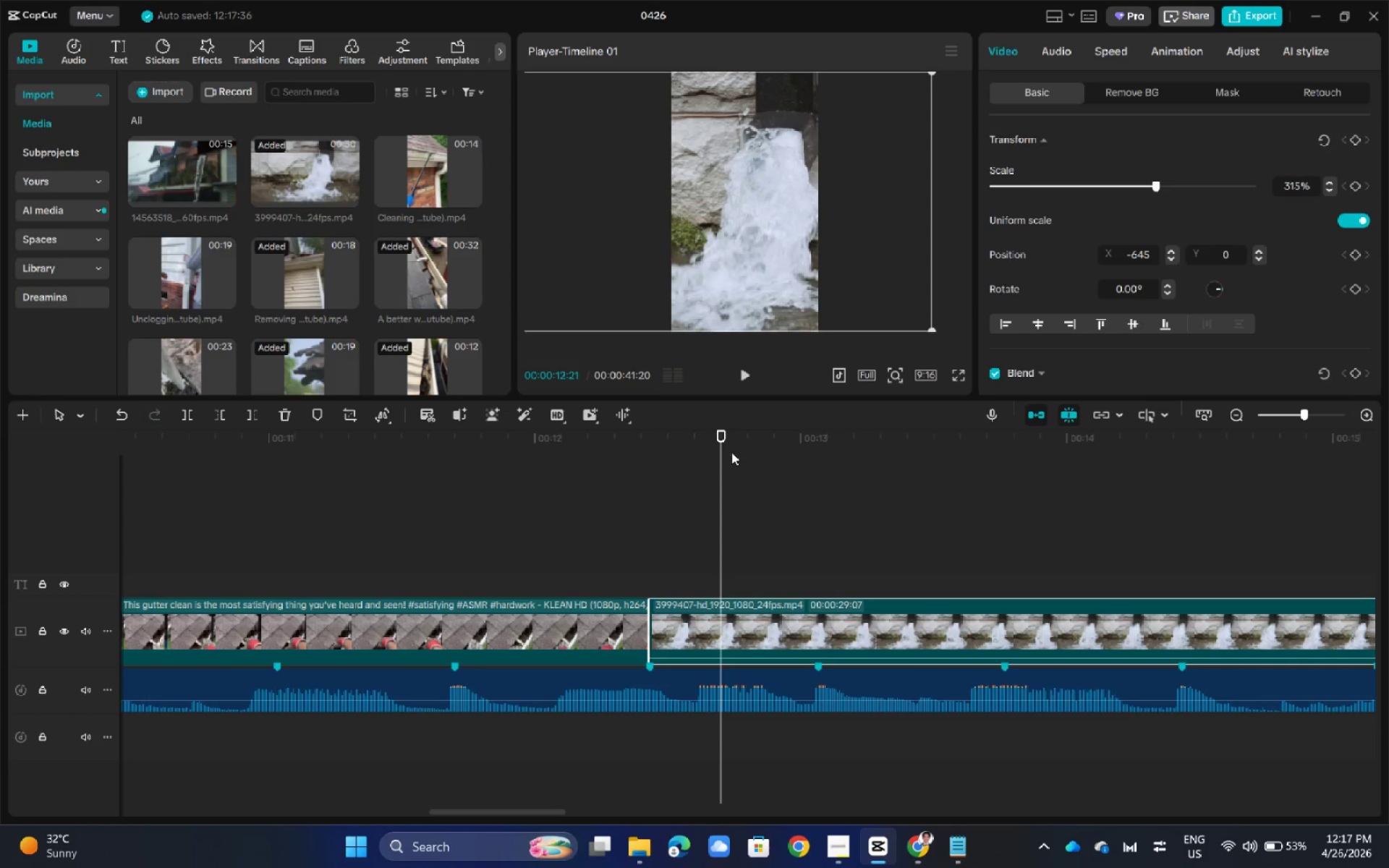 
left_click_drag(start_coordinate=[724, 432], to_coordinate=[646, 449])
 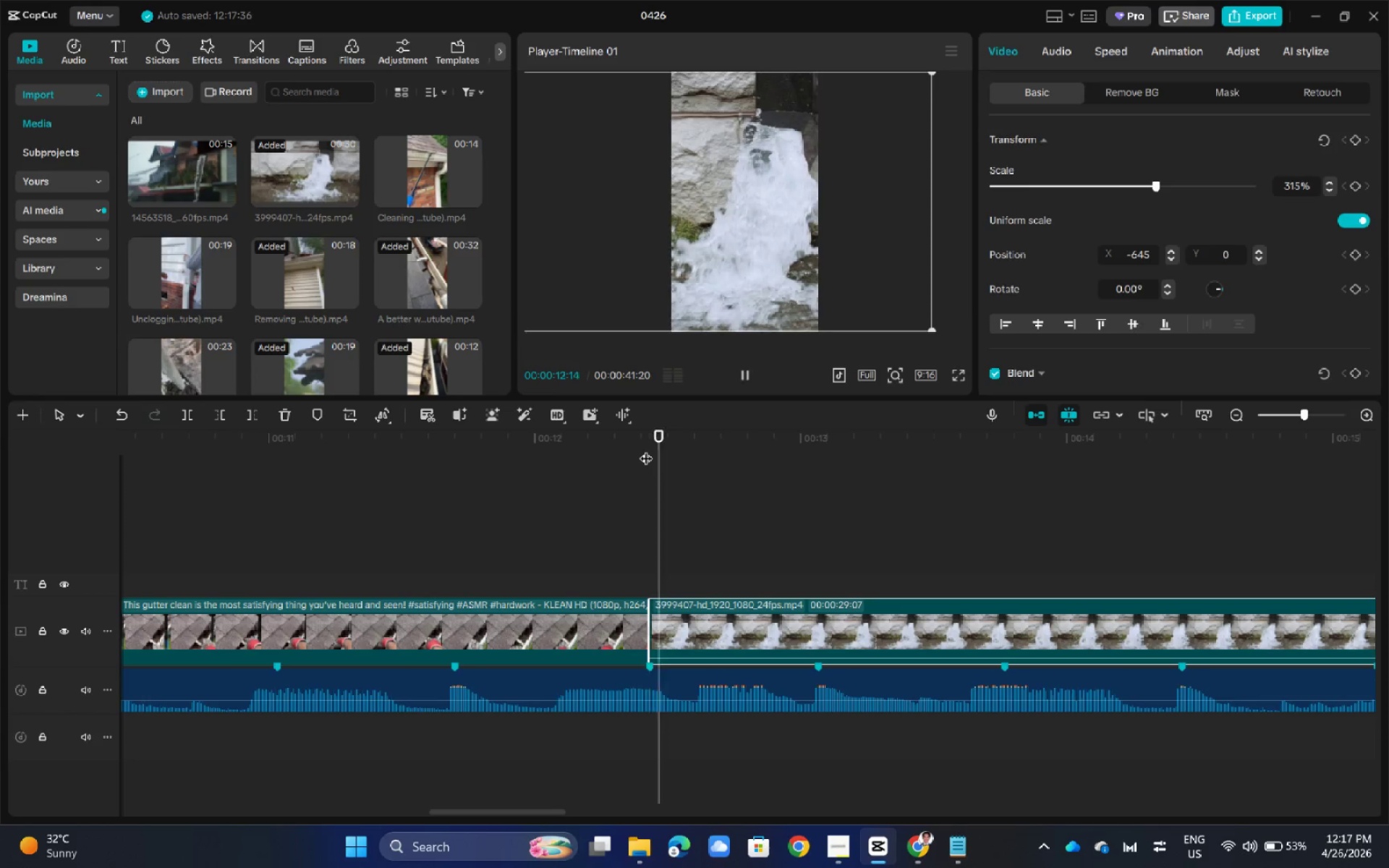 
key(Space)
 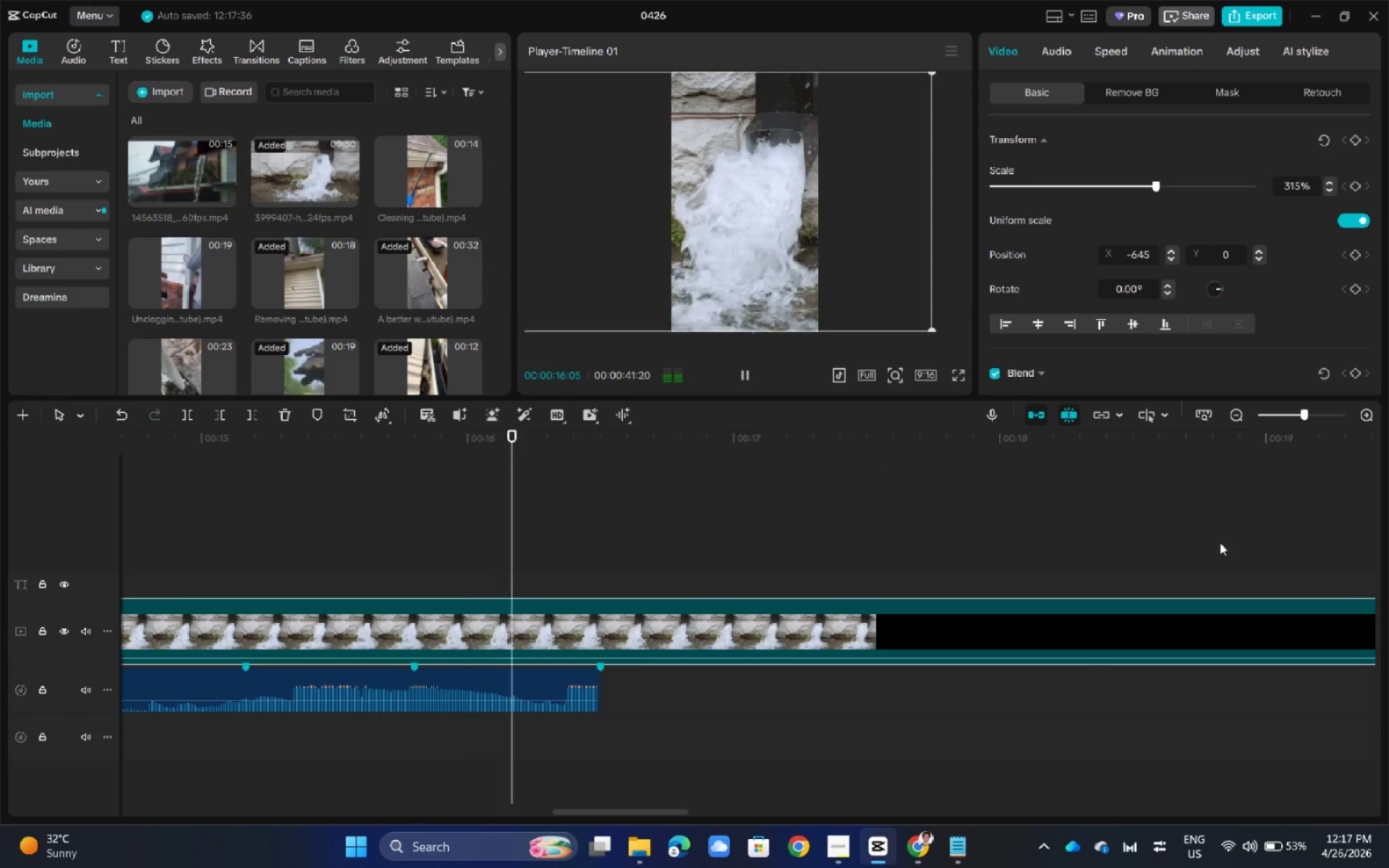 
wait(5.12)
 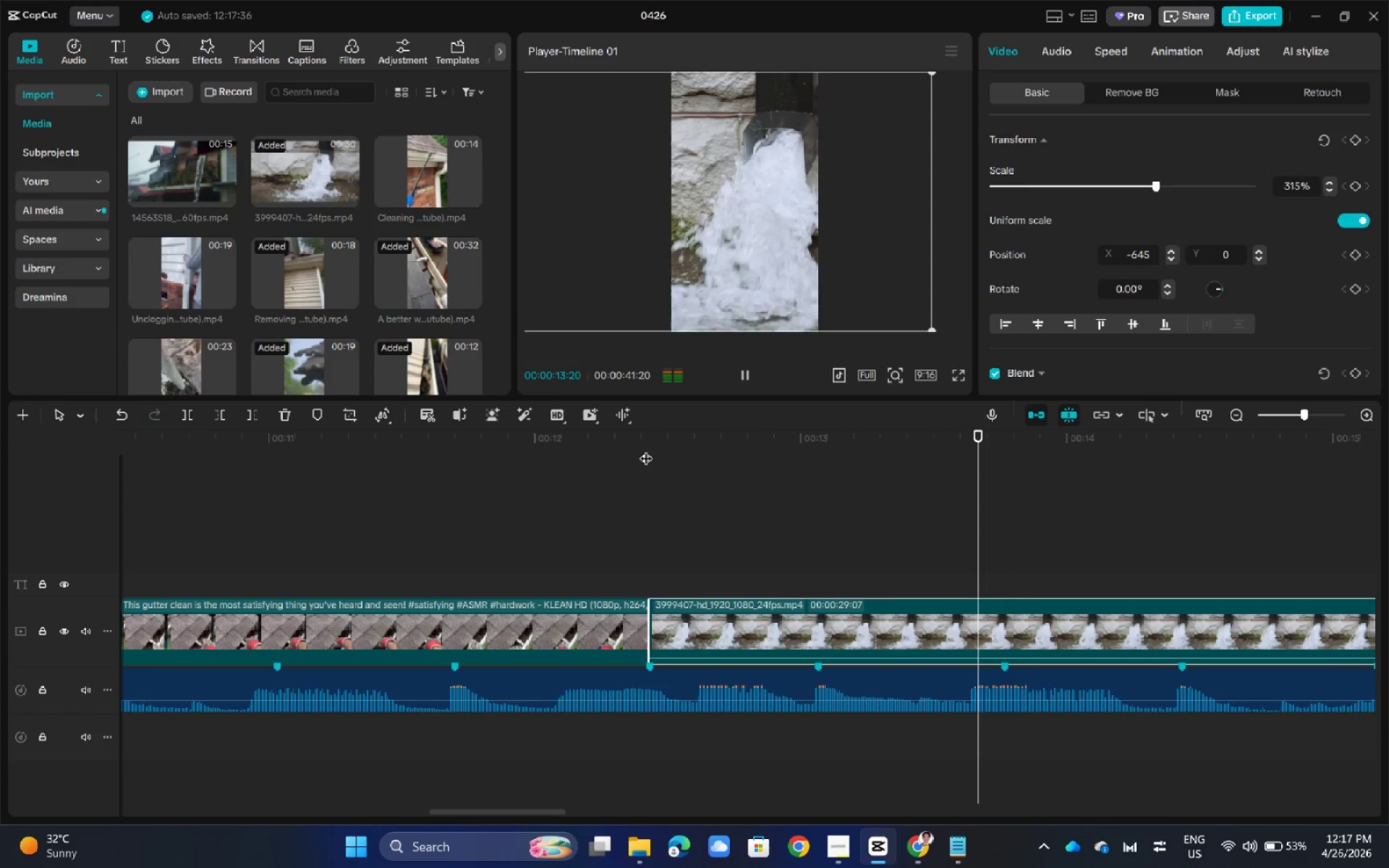 
key(Space)
 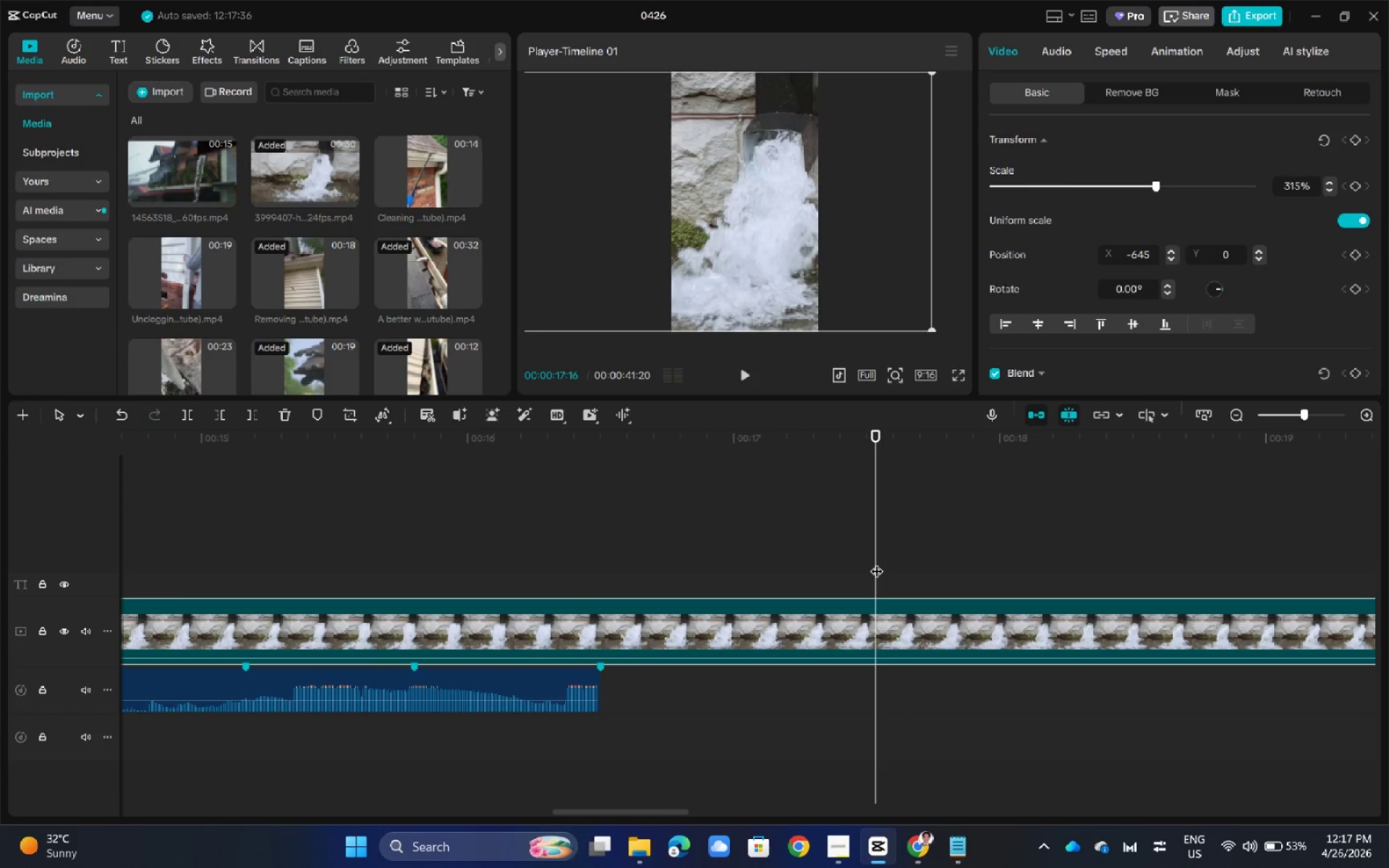 
hold_key(key=ControlLeft, duration=1.14)
scroll: coordinate [885, 588], scroll_direction: down, amount: 18.0
 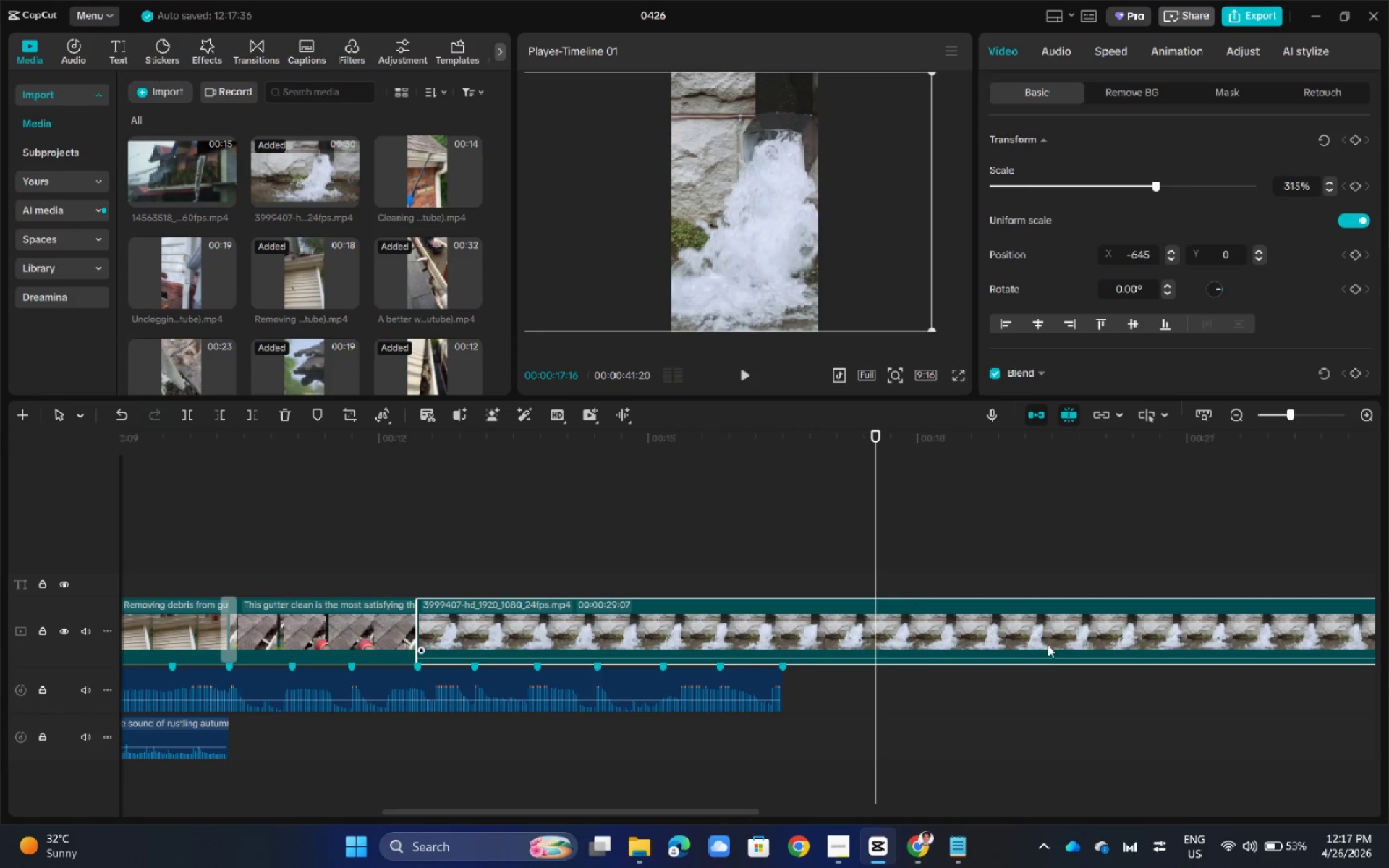 
left_click([1051, 646])
 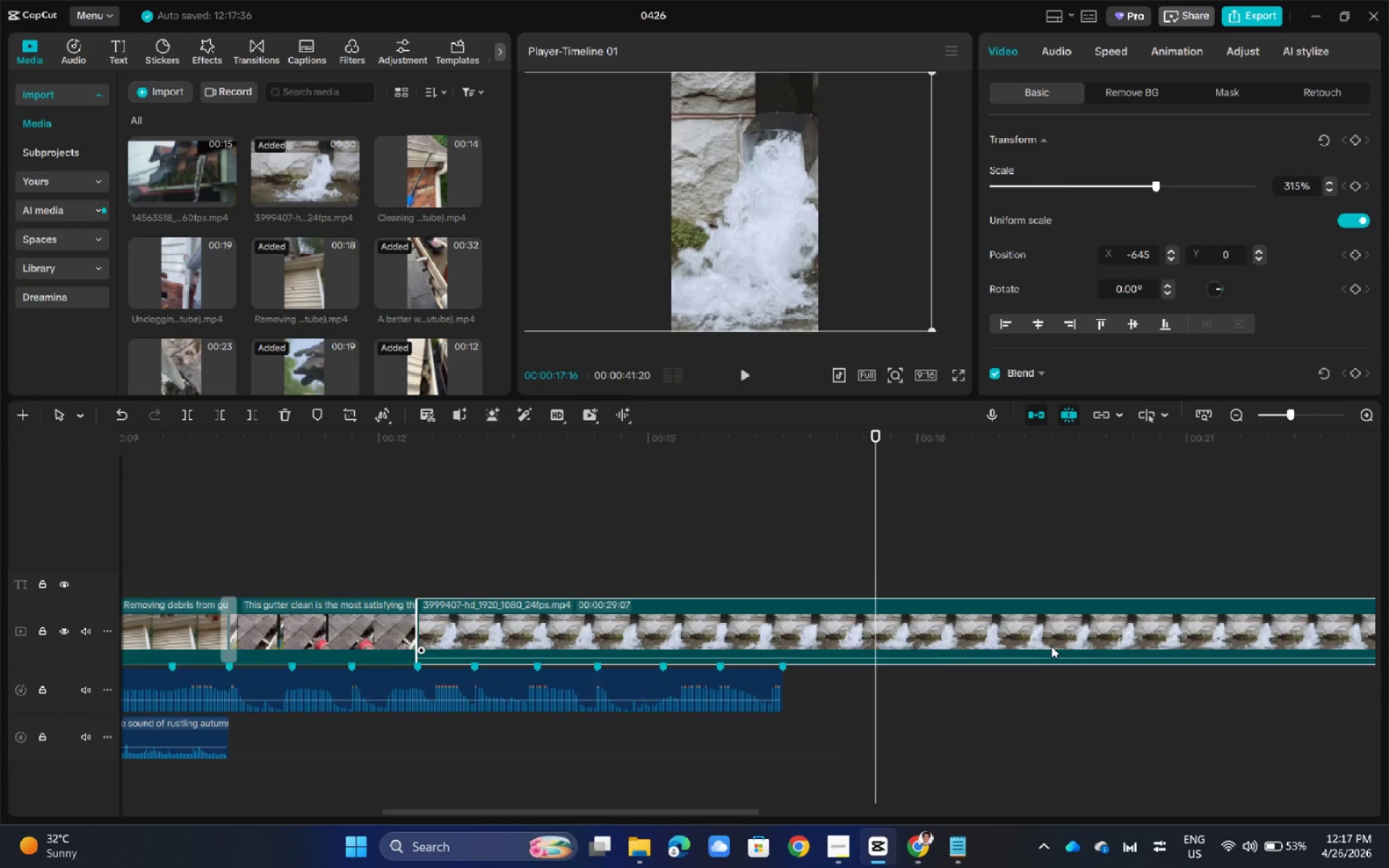 
hold_key(key=ControlLeft, duration=0.81)
scroll: coordinate [1051, 646], scroll_direction: down, amount: 8.0
 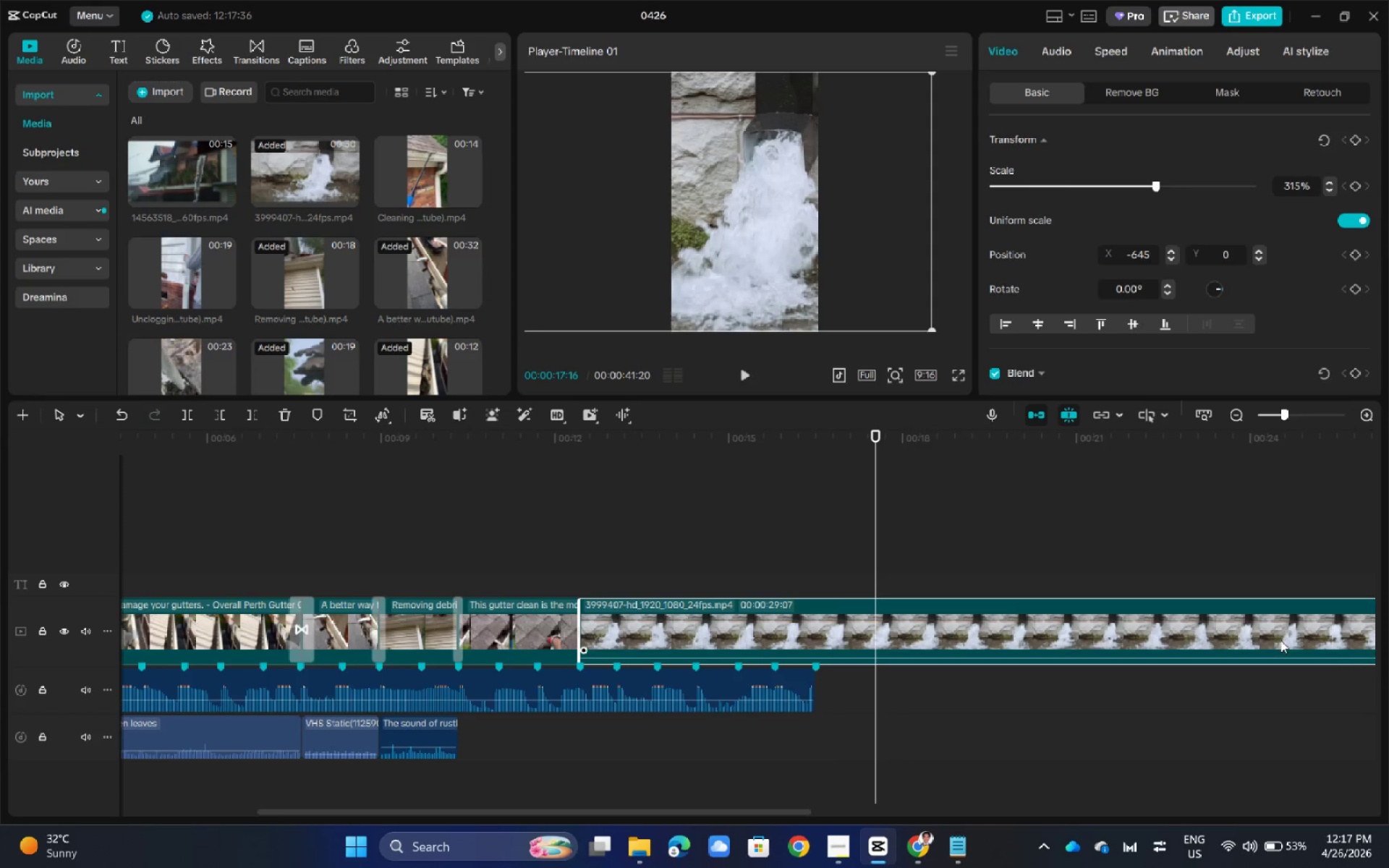 
hold_key(key=ControlLeft, duration=0.73)
scroll: coordinate [1233, 637], scroll_direction: down, amount: 11.0
 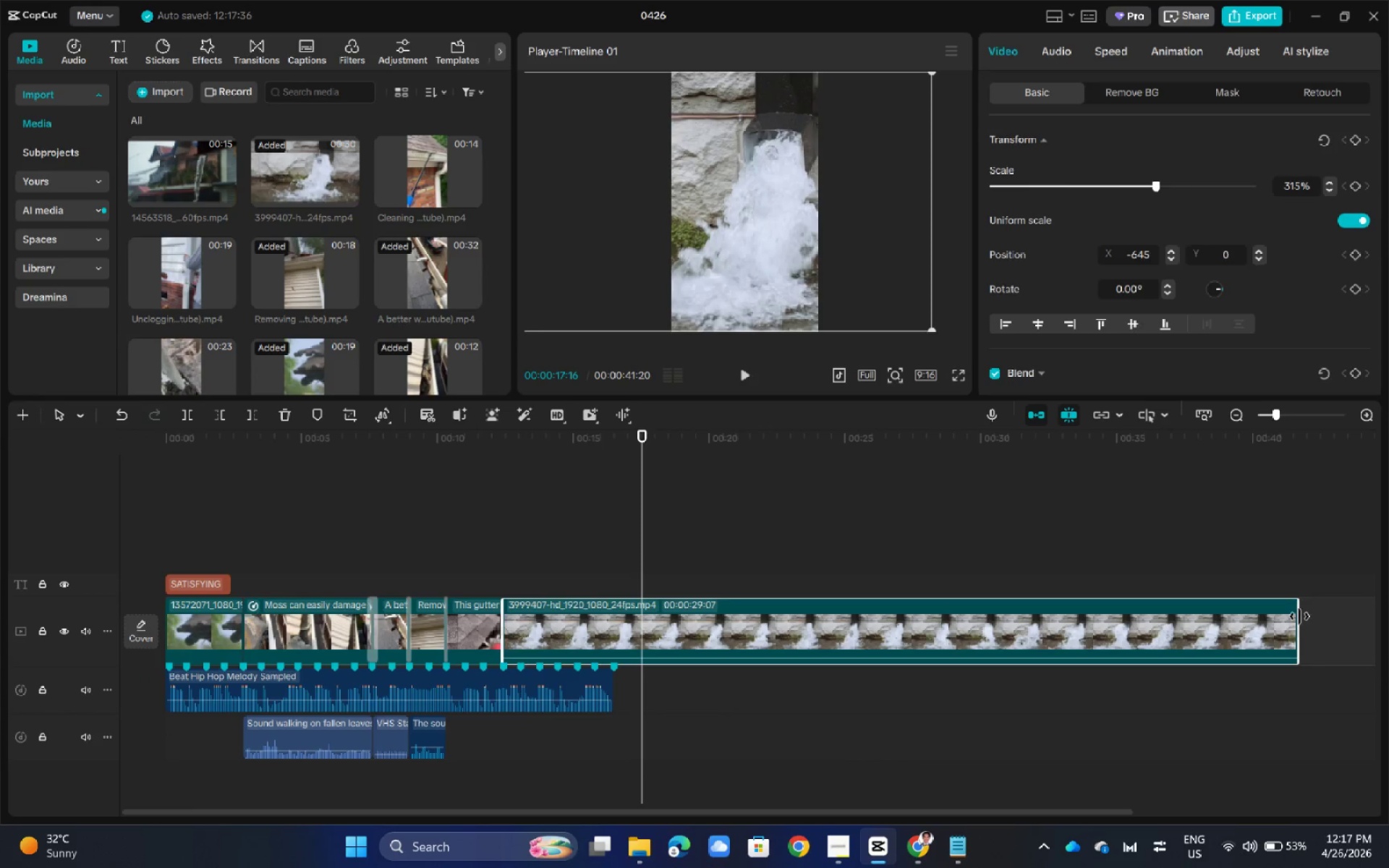 
left_click_drag(start_coordinate=[1299, 616], to_coordinate=[641, 666])
 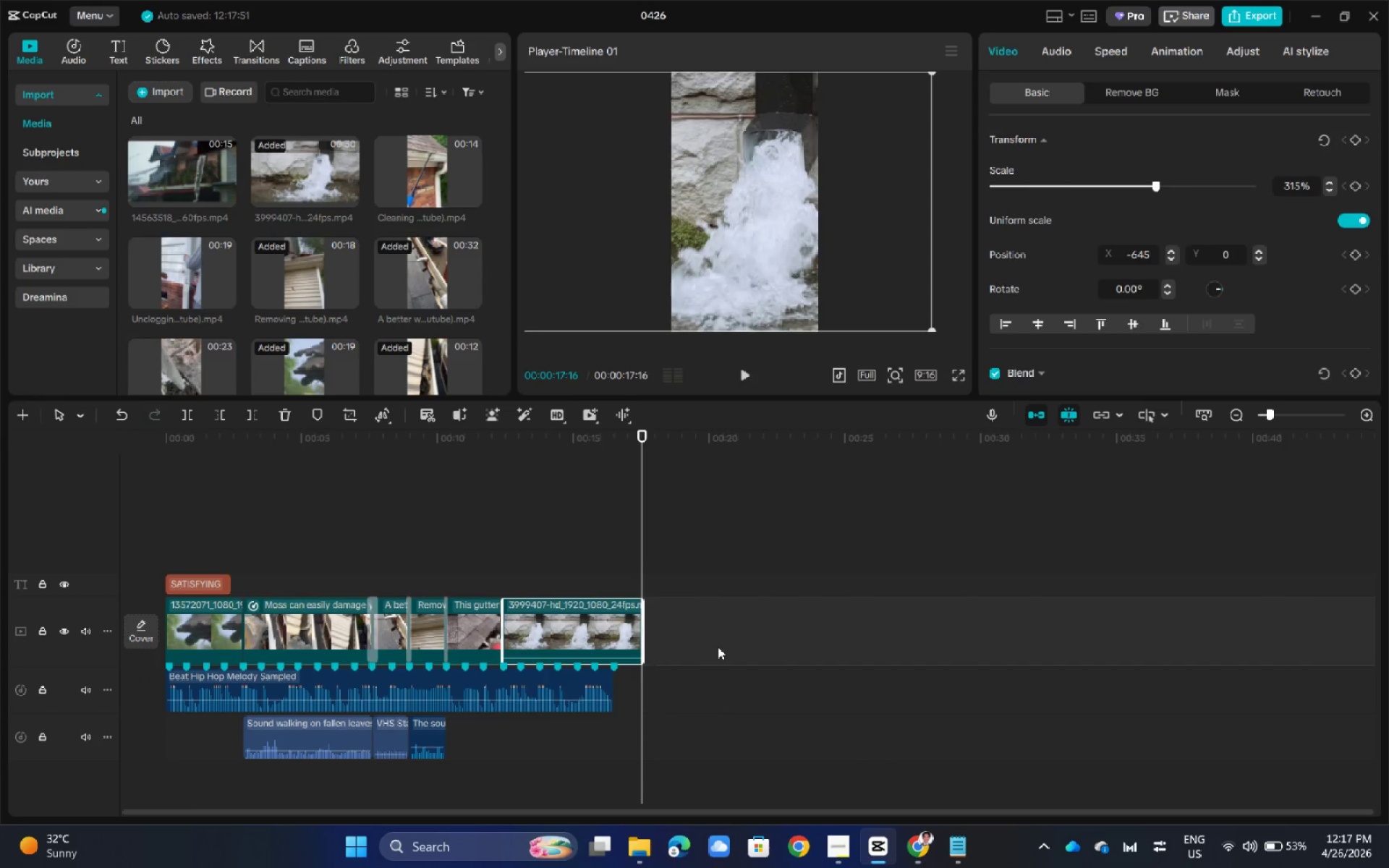 
hold_key(key=ControlLeft, duration=1.26)
scroll: coordinate [736, 647], scroll_direction: up, amount: 15.0
 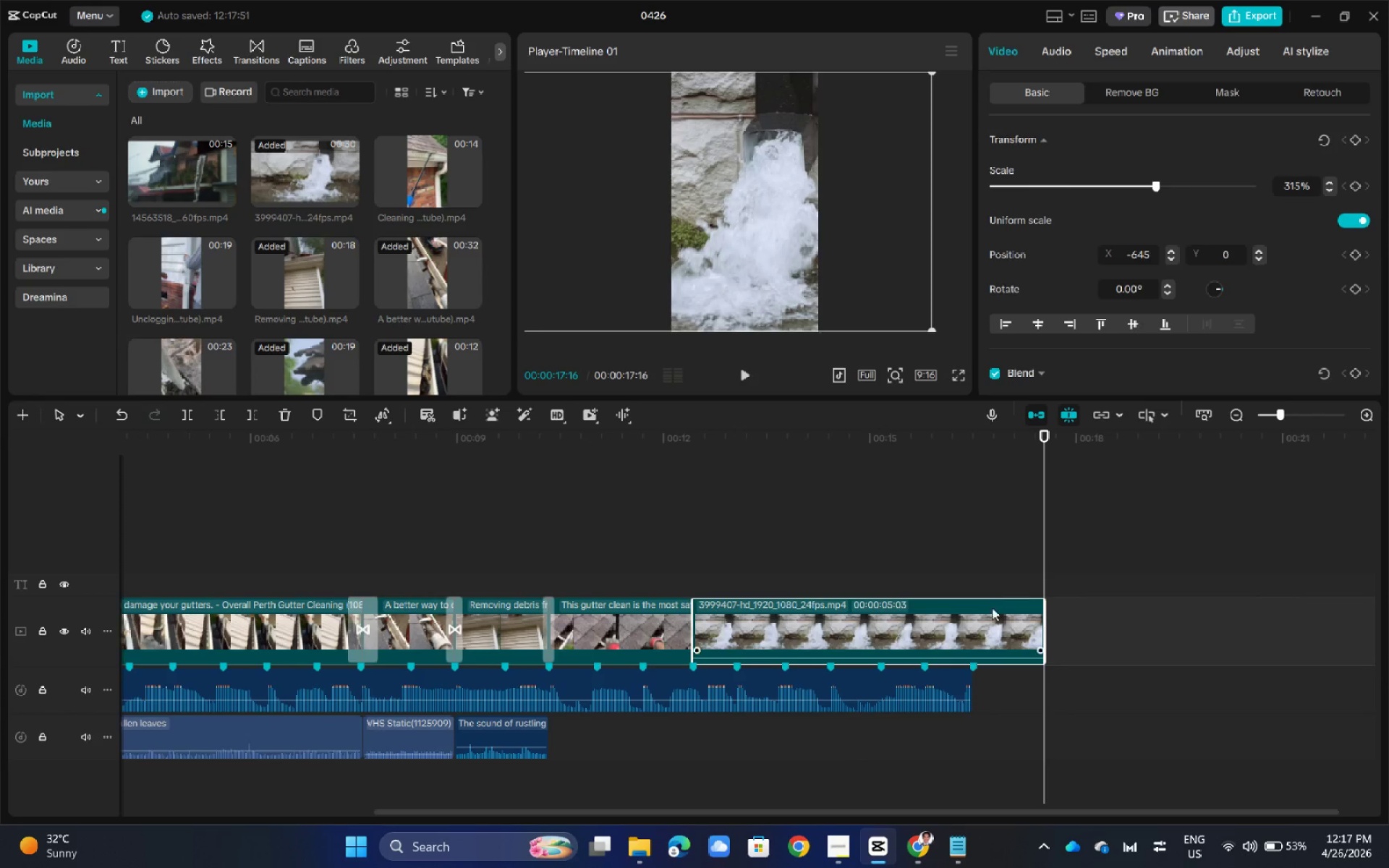 
left_click([987, 626])
 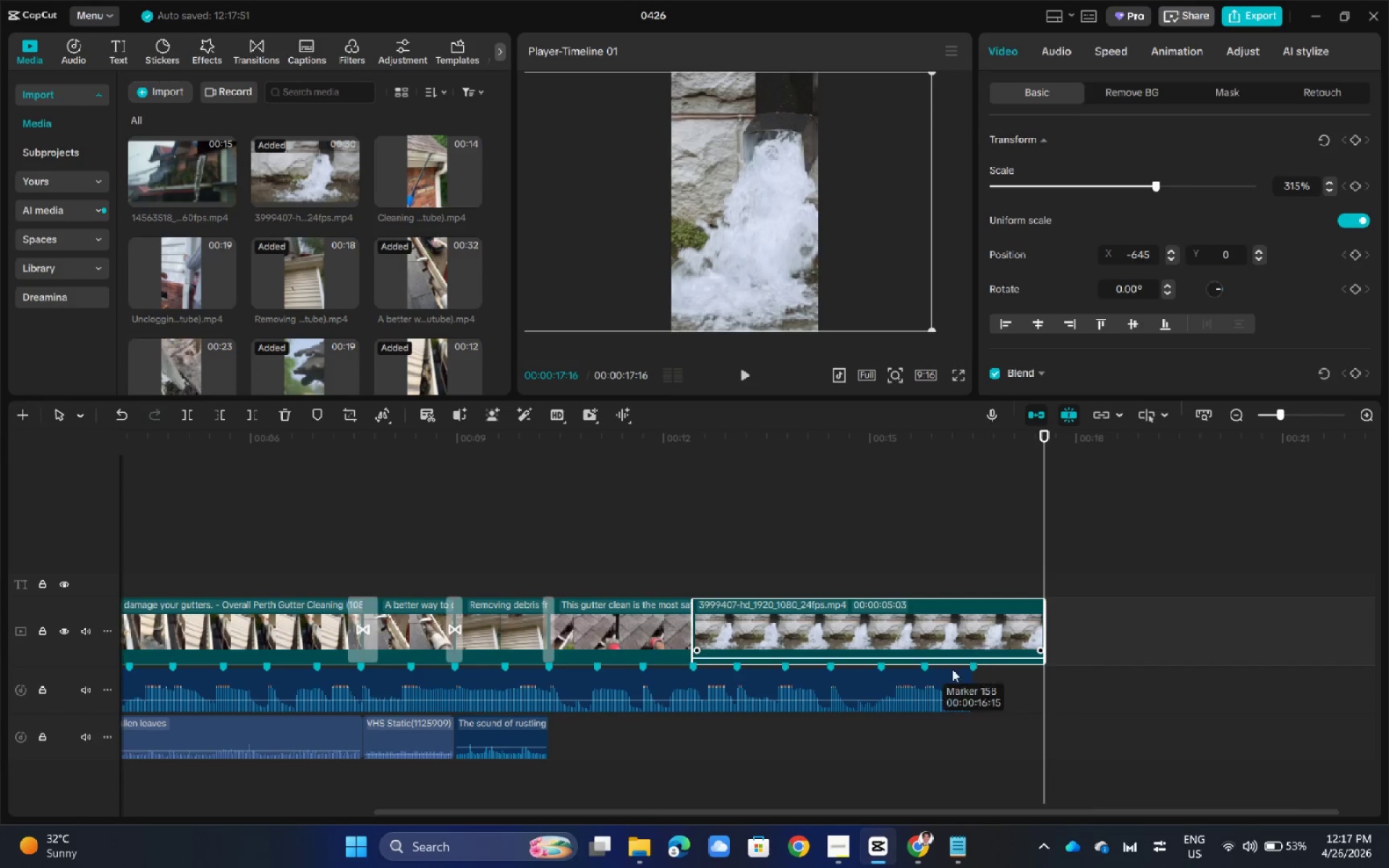 
left_click([923, 681])
 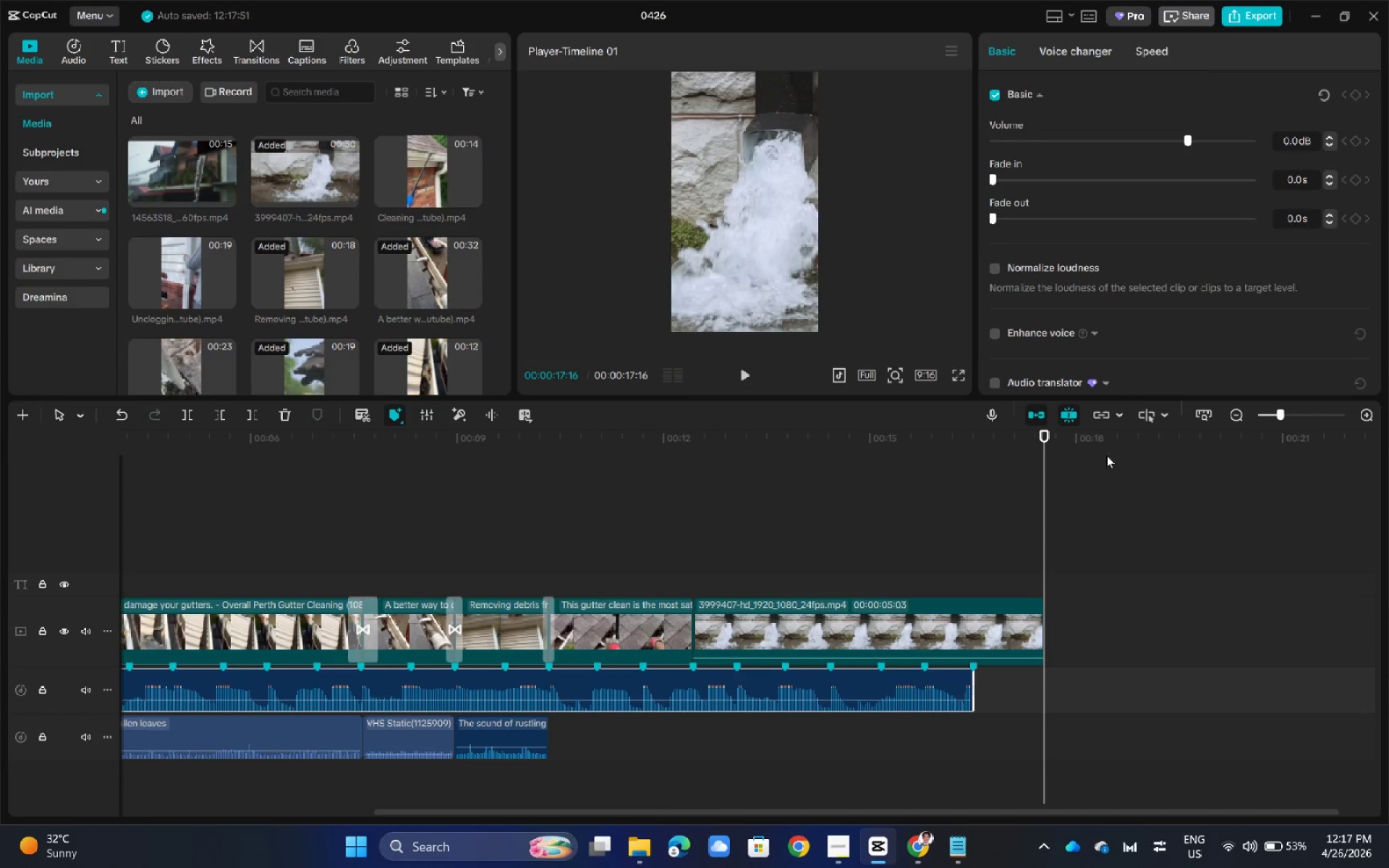 
left_click_drag(start_coordinate=[1049, 438], to_coordinate=[969, 457])
 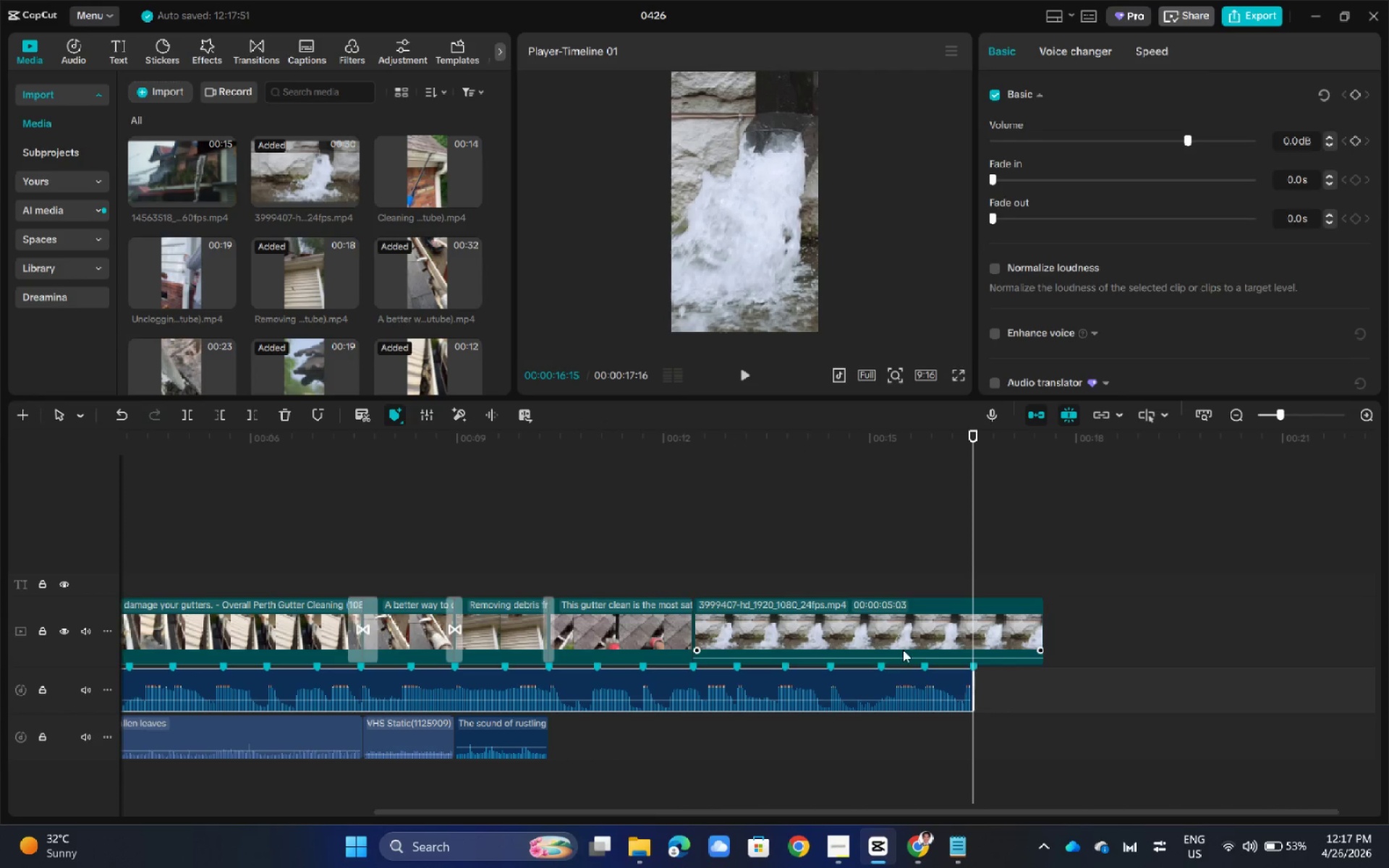 
left_click([898, 682])
 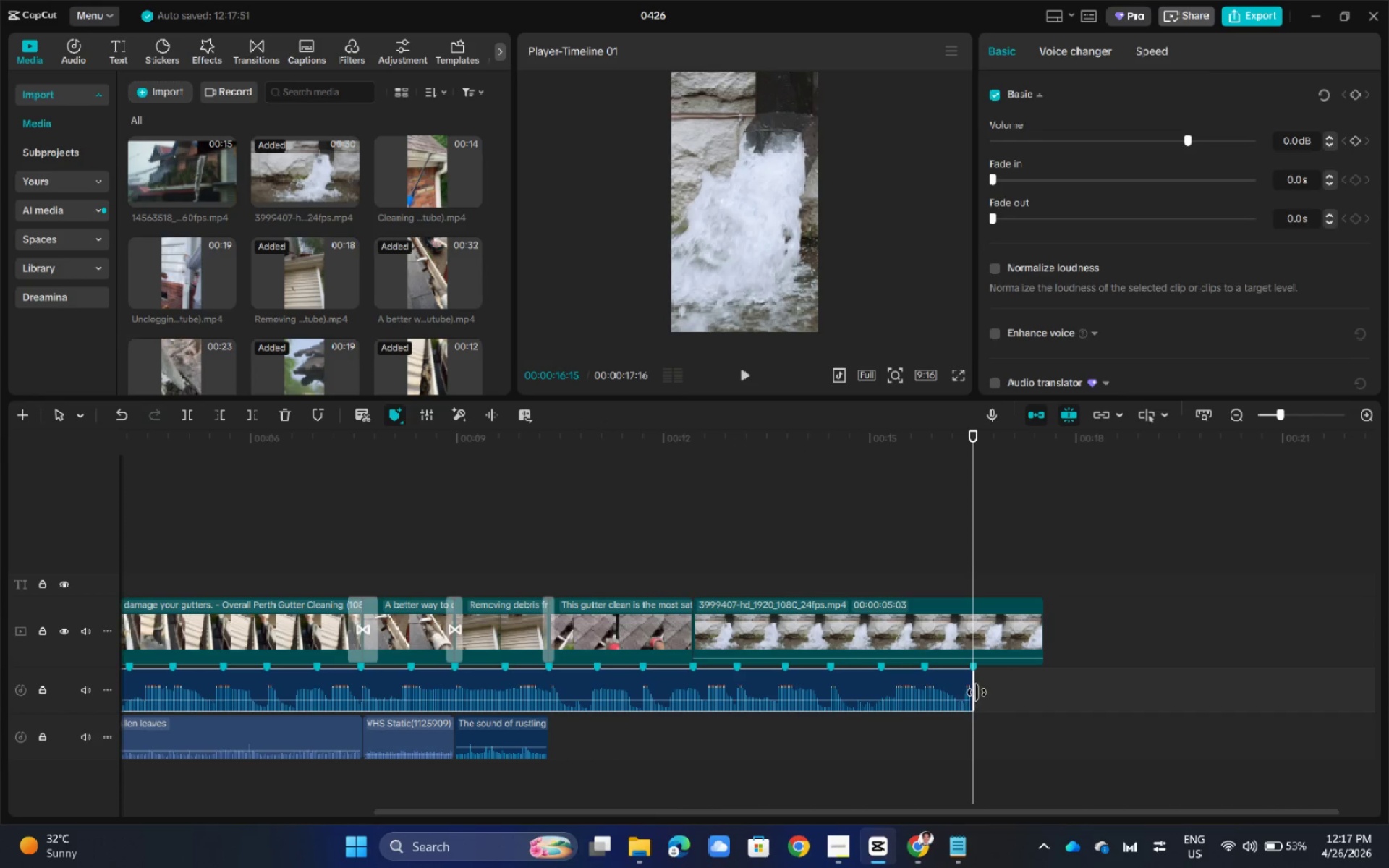 
left_click_drag(start_coordinate=[974, 692], to_coordinate=[1095, 692])
 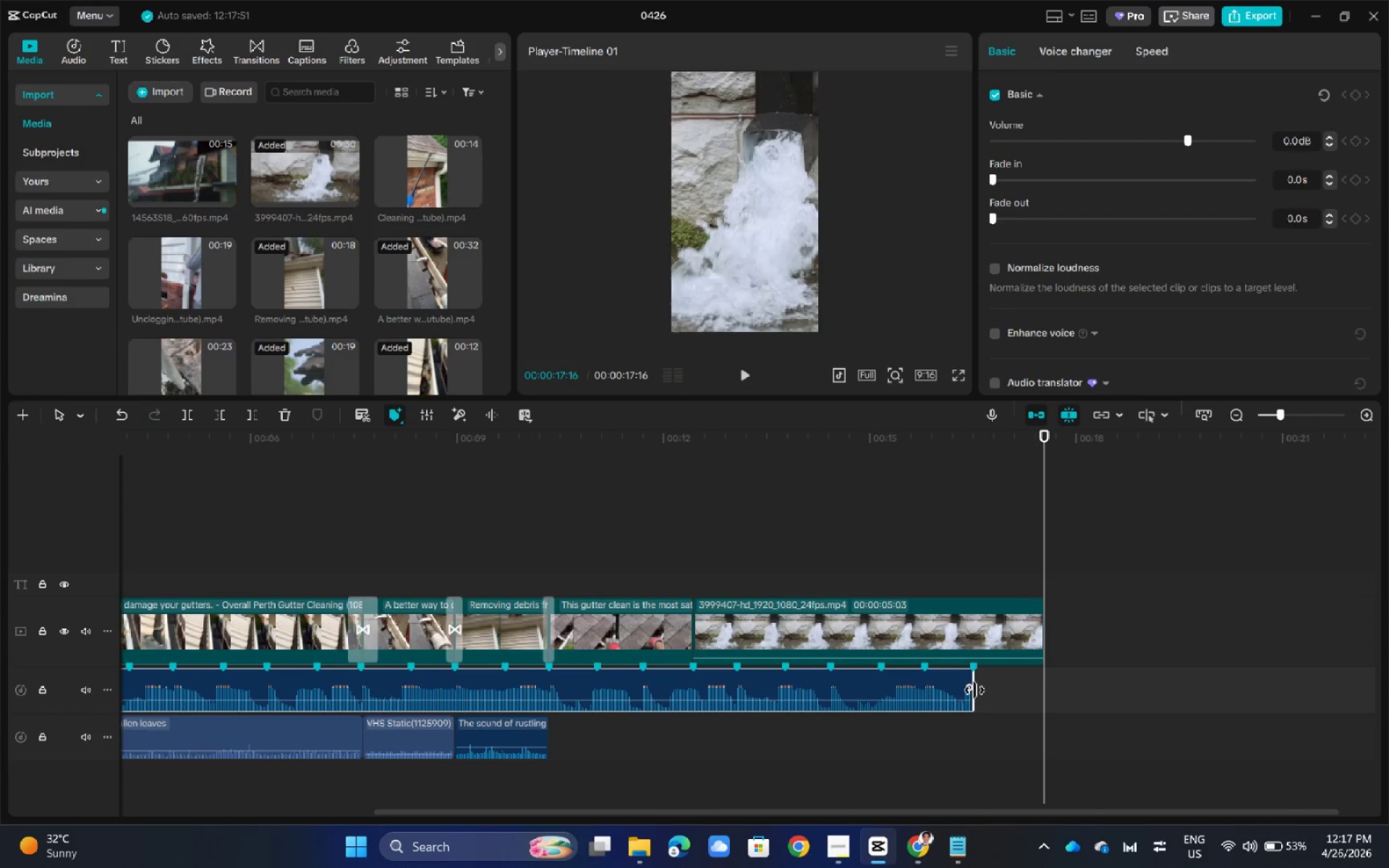 
left_click_drag(start_coordinate=[974, 690], to_coordinate=[1304, 673])
 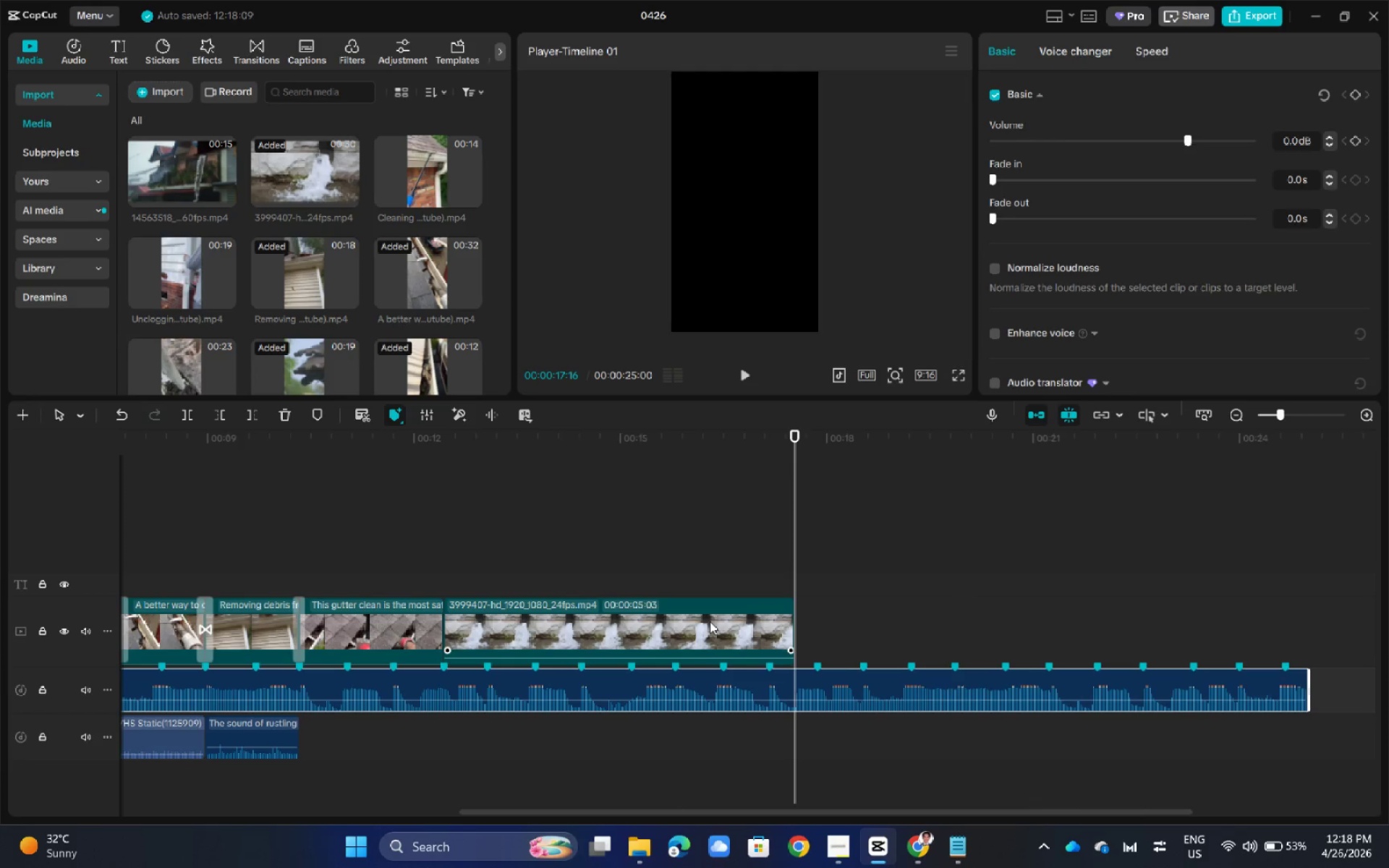 
left_click([710, 621])
 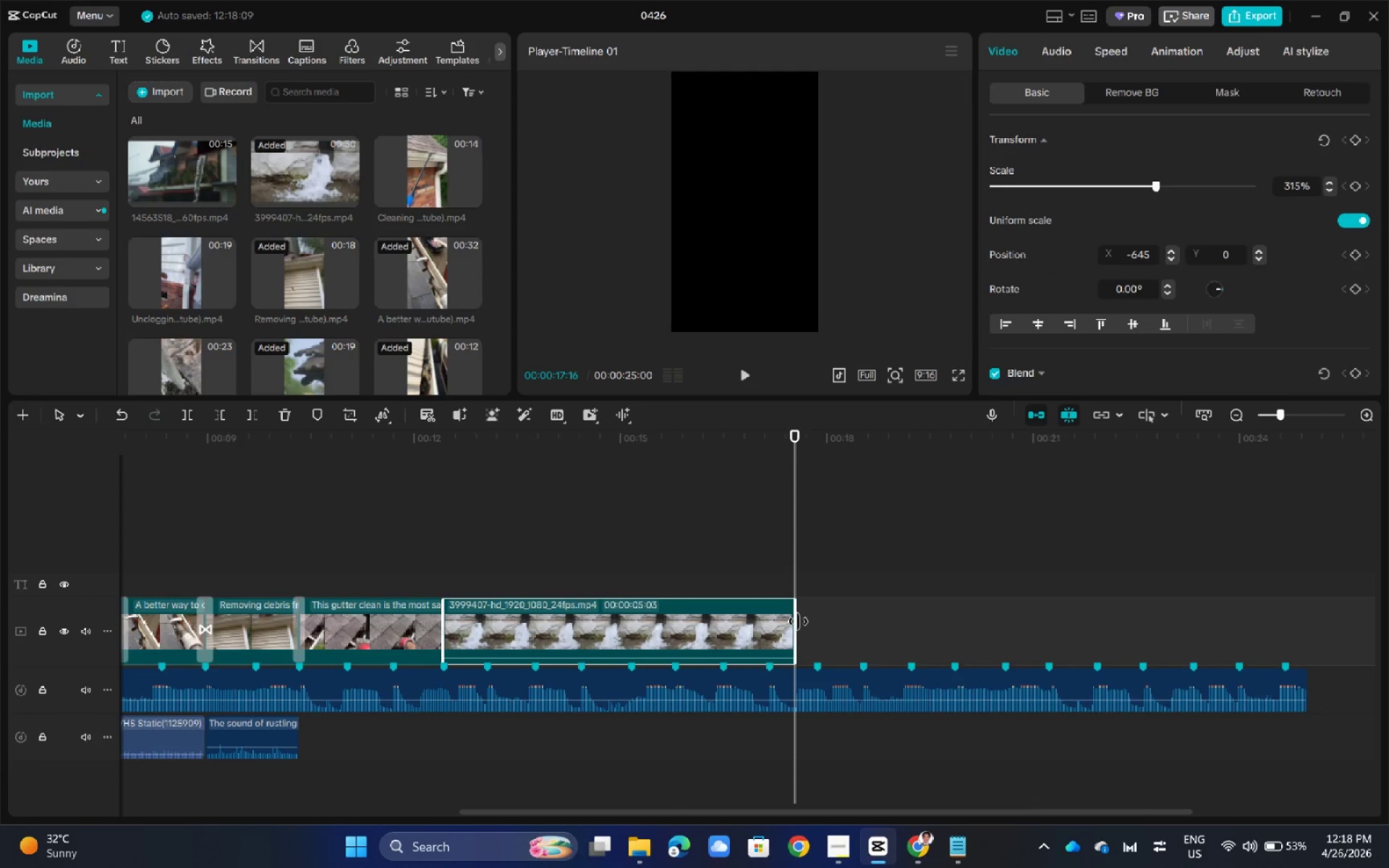 
left_click_drag(start_coordinate=[799, 622], to_coordinate=[773, 626])
 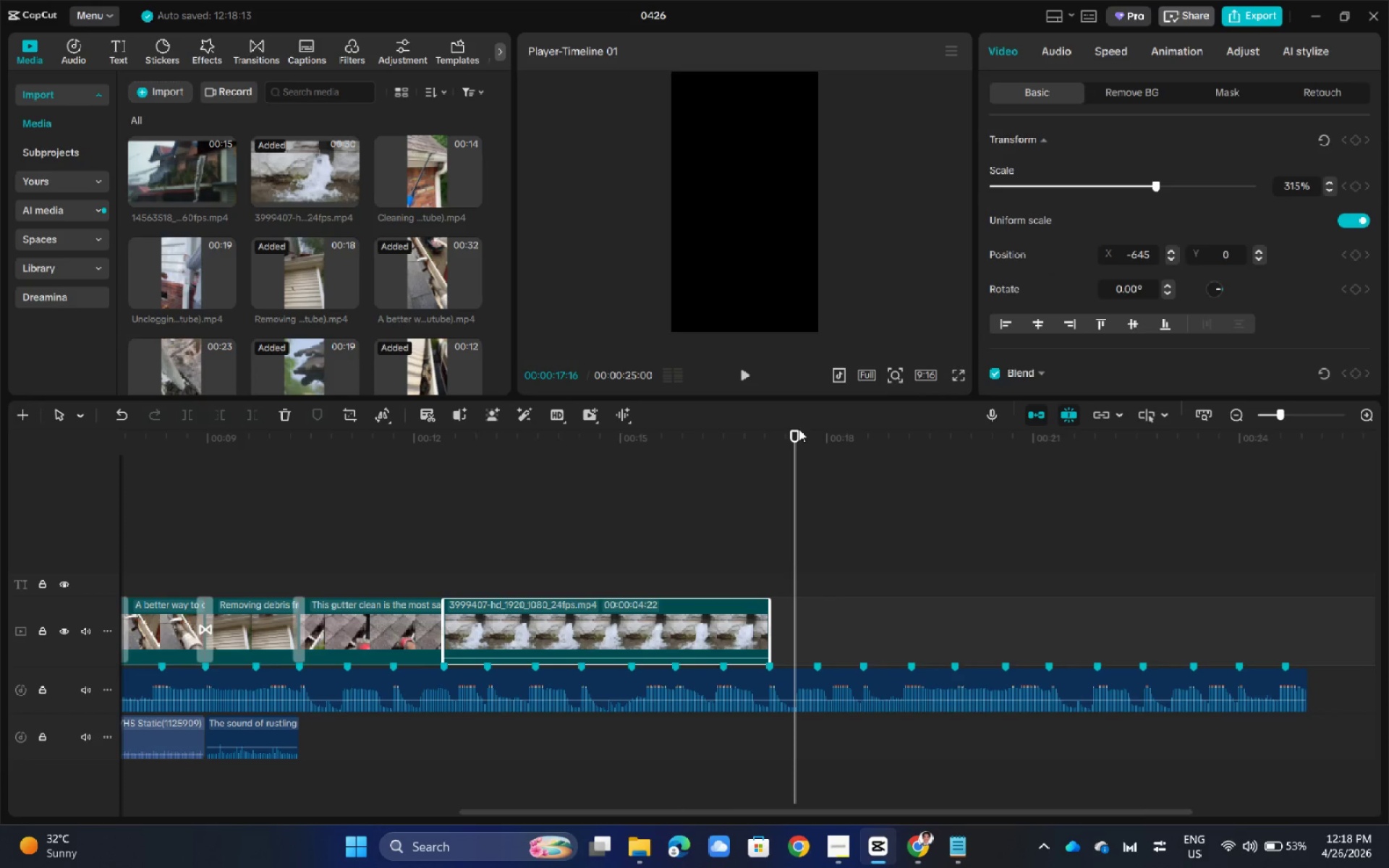 
left_click_drag(start_coordinate=[799, 429], to_coordinate=[766, 451])
 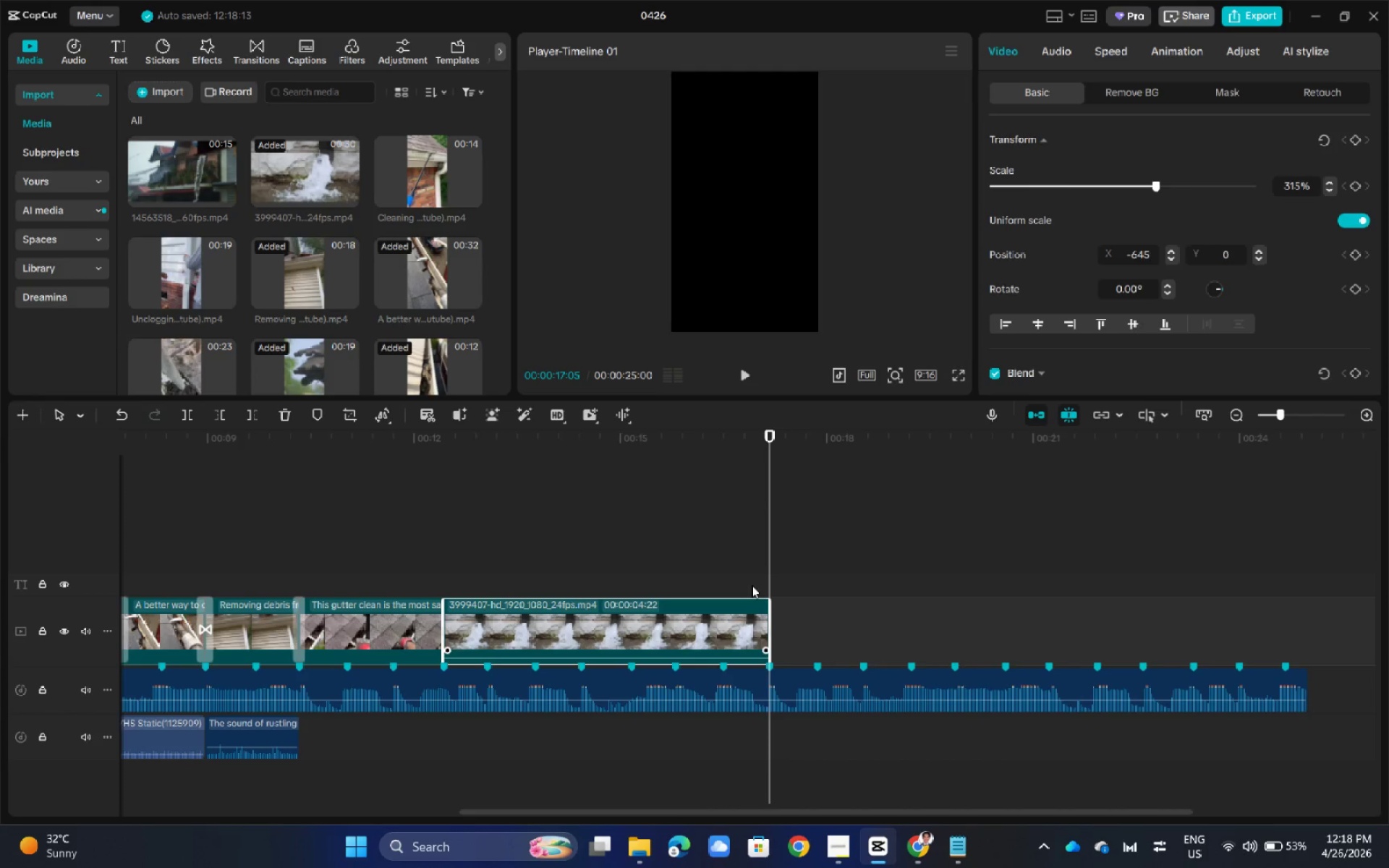 
left_click([742, 551])
 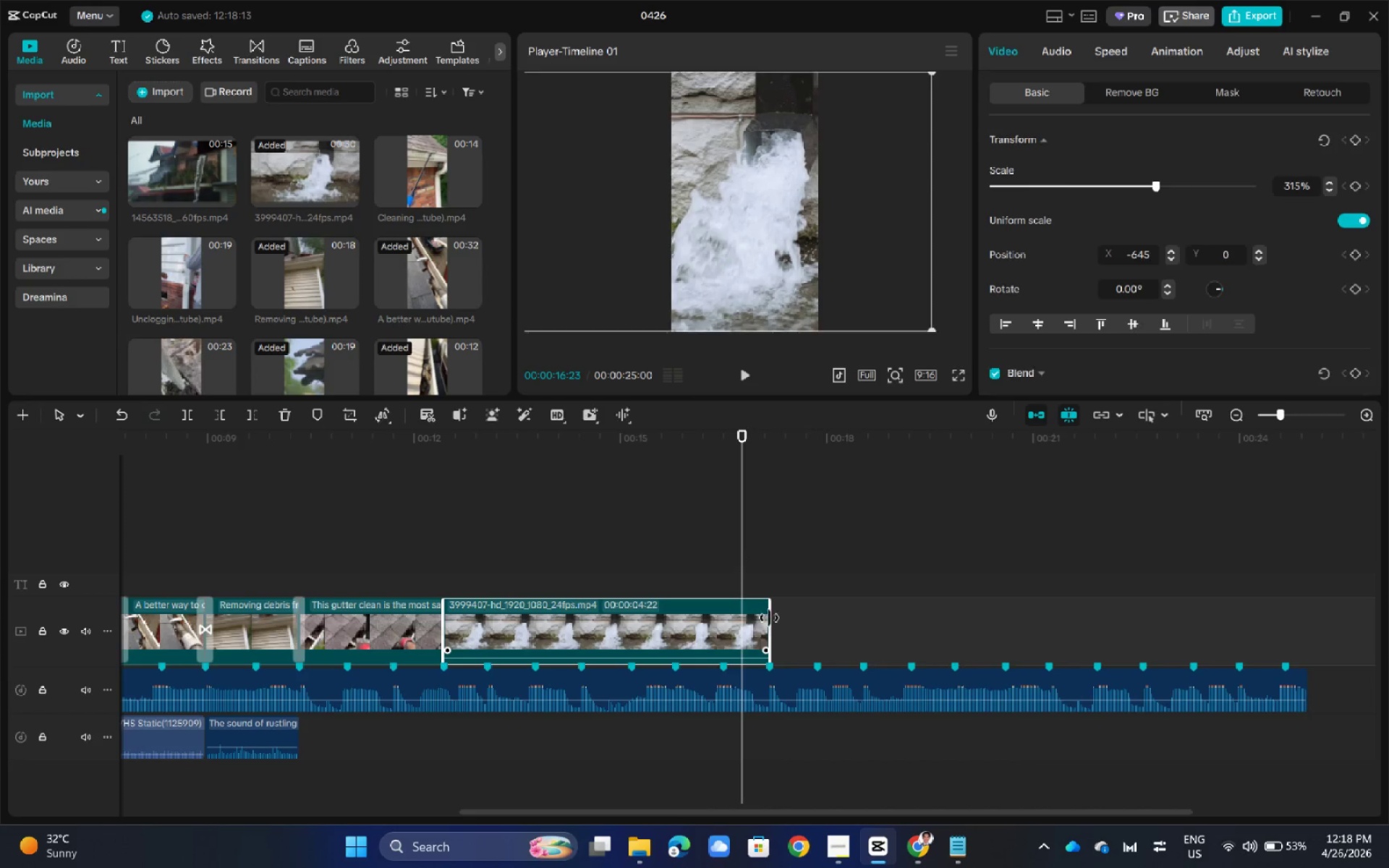 
left_click_drag(start_coordinate=[769, 618], to_coordinate=[722, 628])
 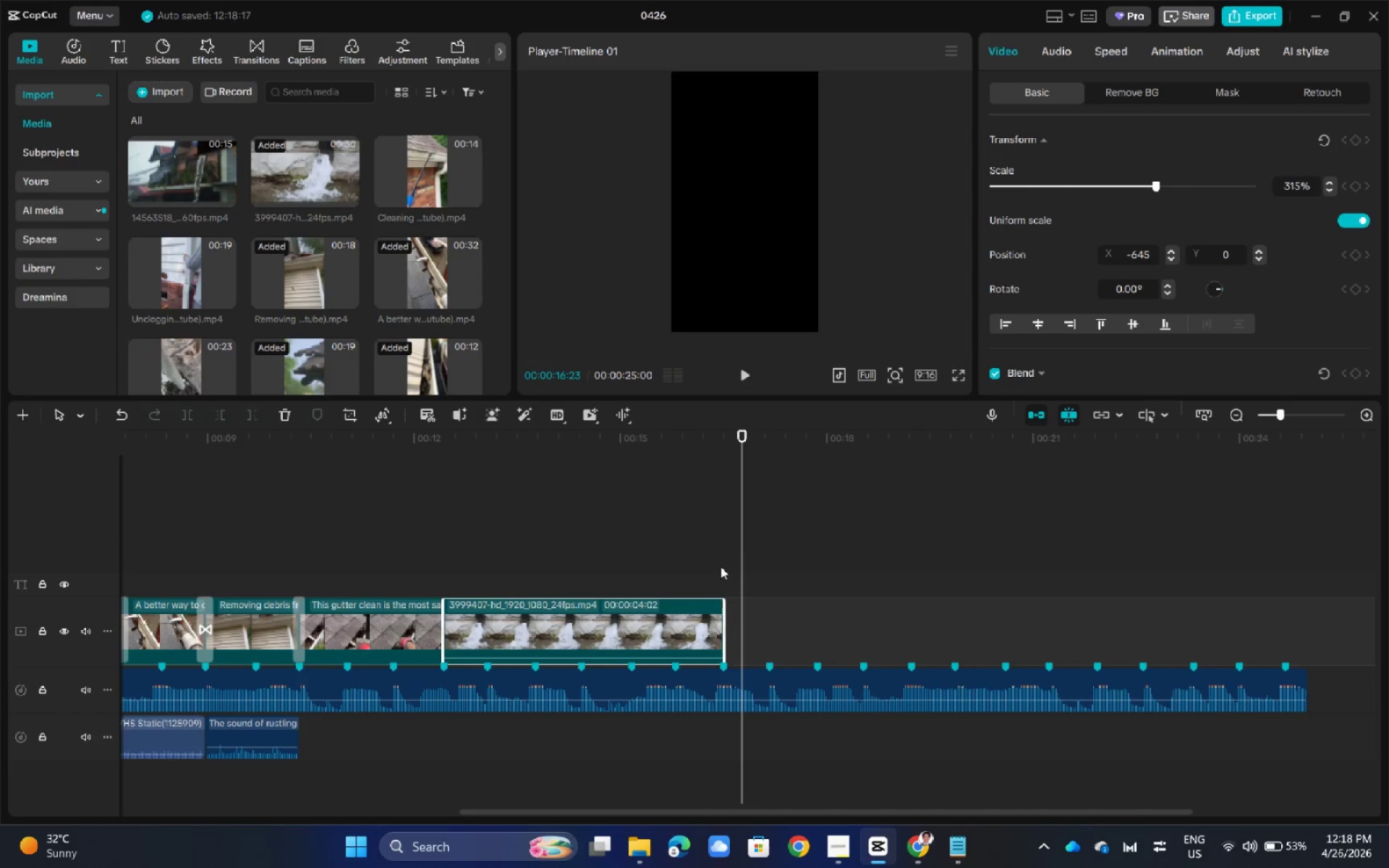 
left_click([718, 561])
 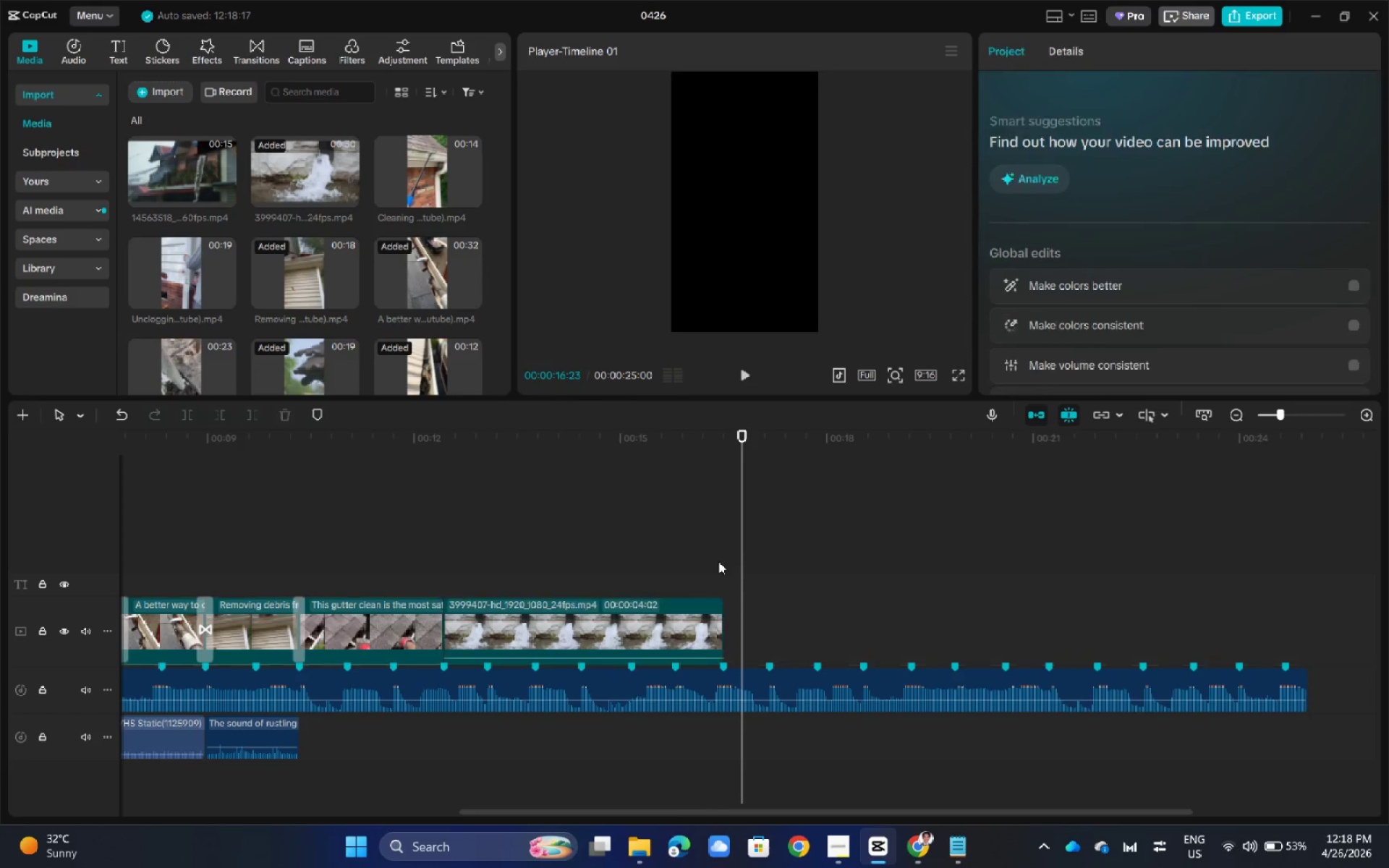 
left_click_drag(start_coordinate=[718, 561], to_coordinate=[723, 562])
 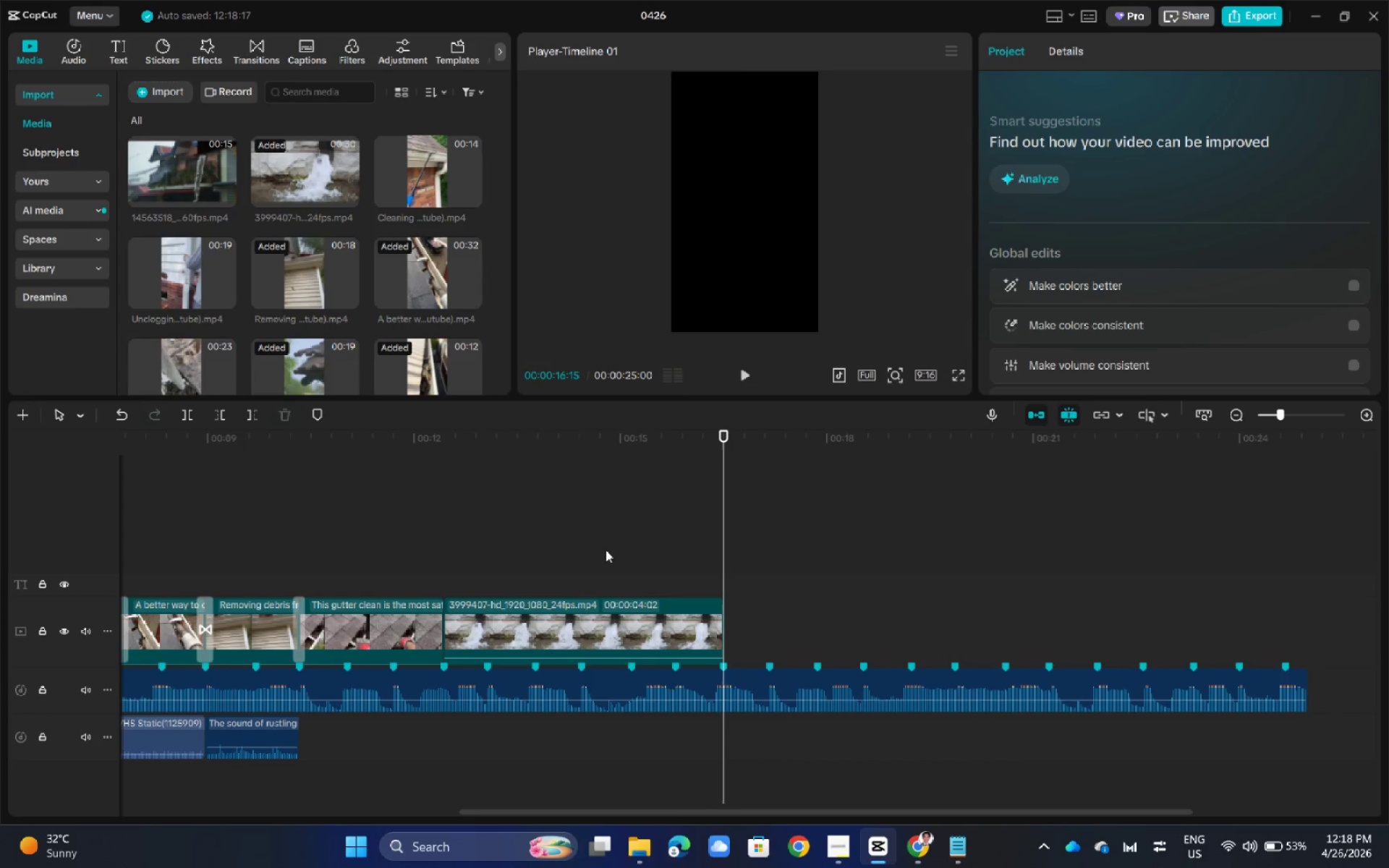 
left_click([554, 533])
 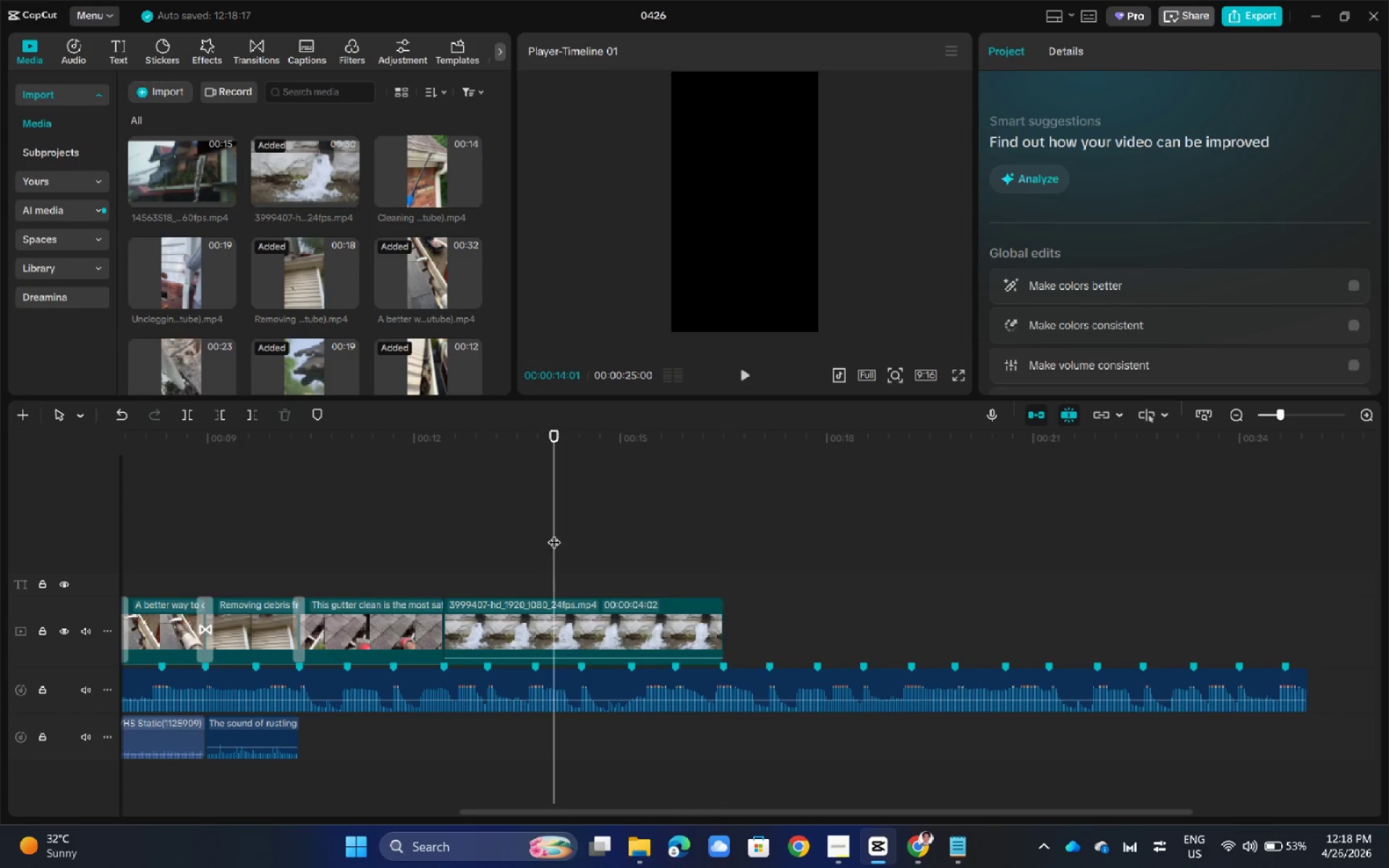 
left_click_drag(start_coordinate=[554, 533], to_coordinate=[443, 558])
 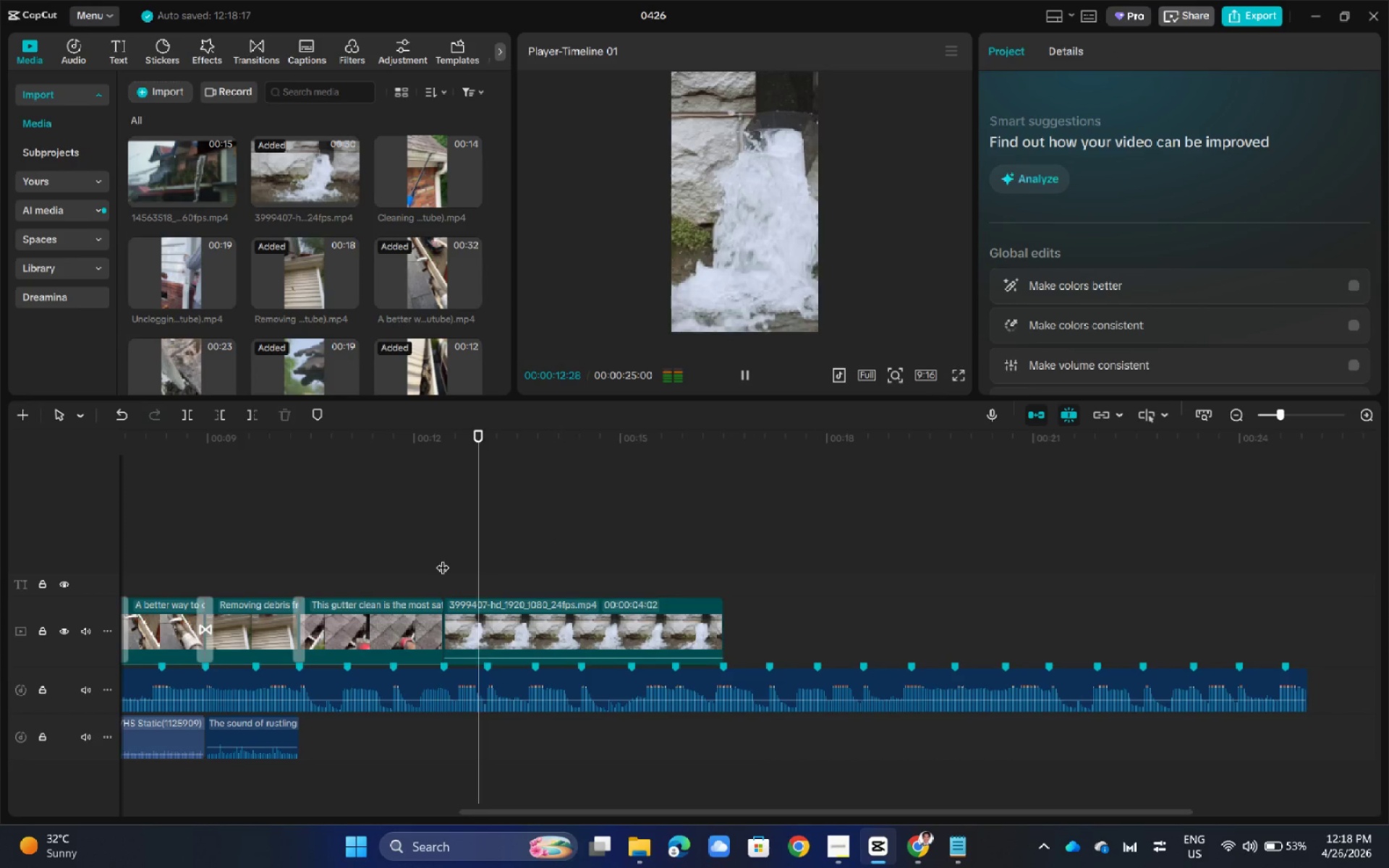 
key(Space)
 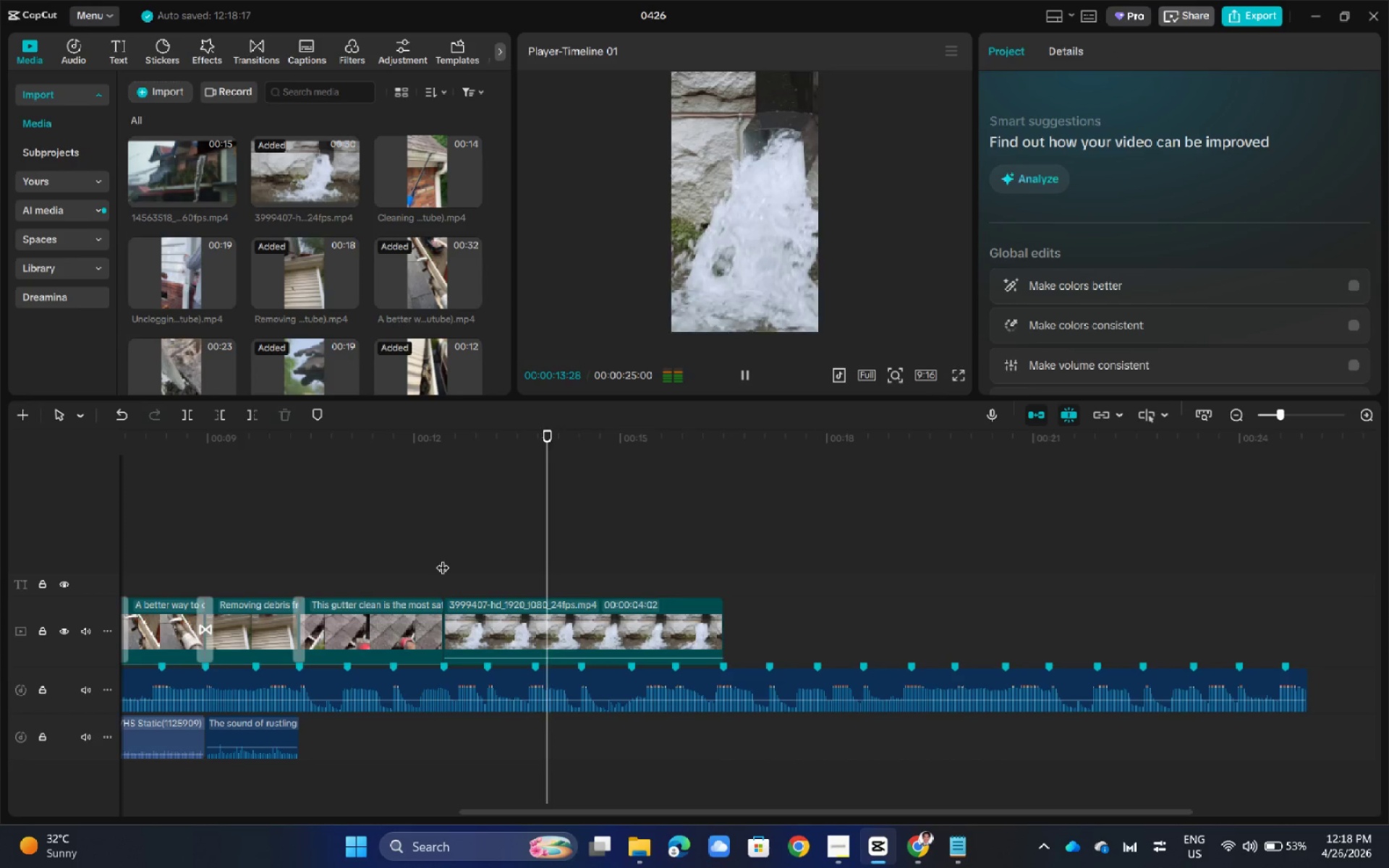 
key(Space)
 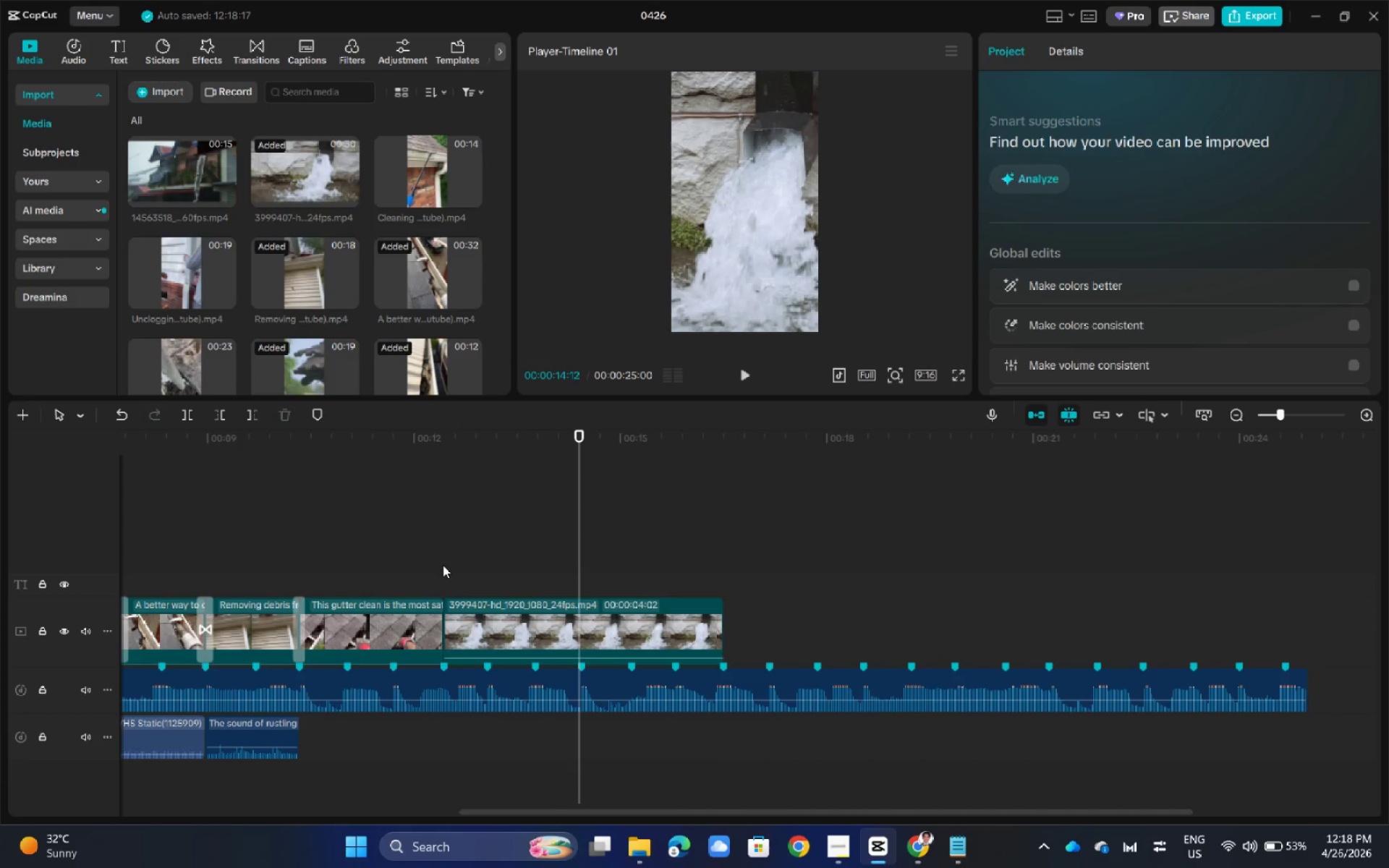 
hold_key(key=ControlLeft, duration=1.27)
scroll: coordinate [401, 547], scroll_direction: up, amount: 11.0
 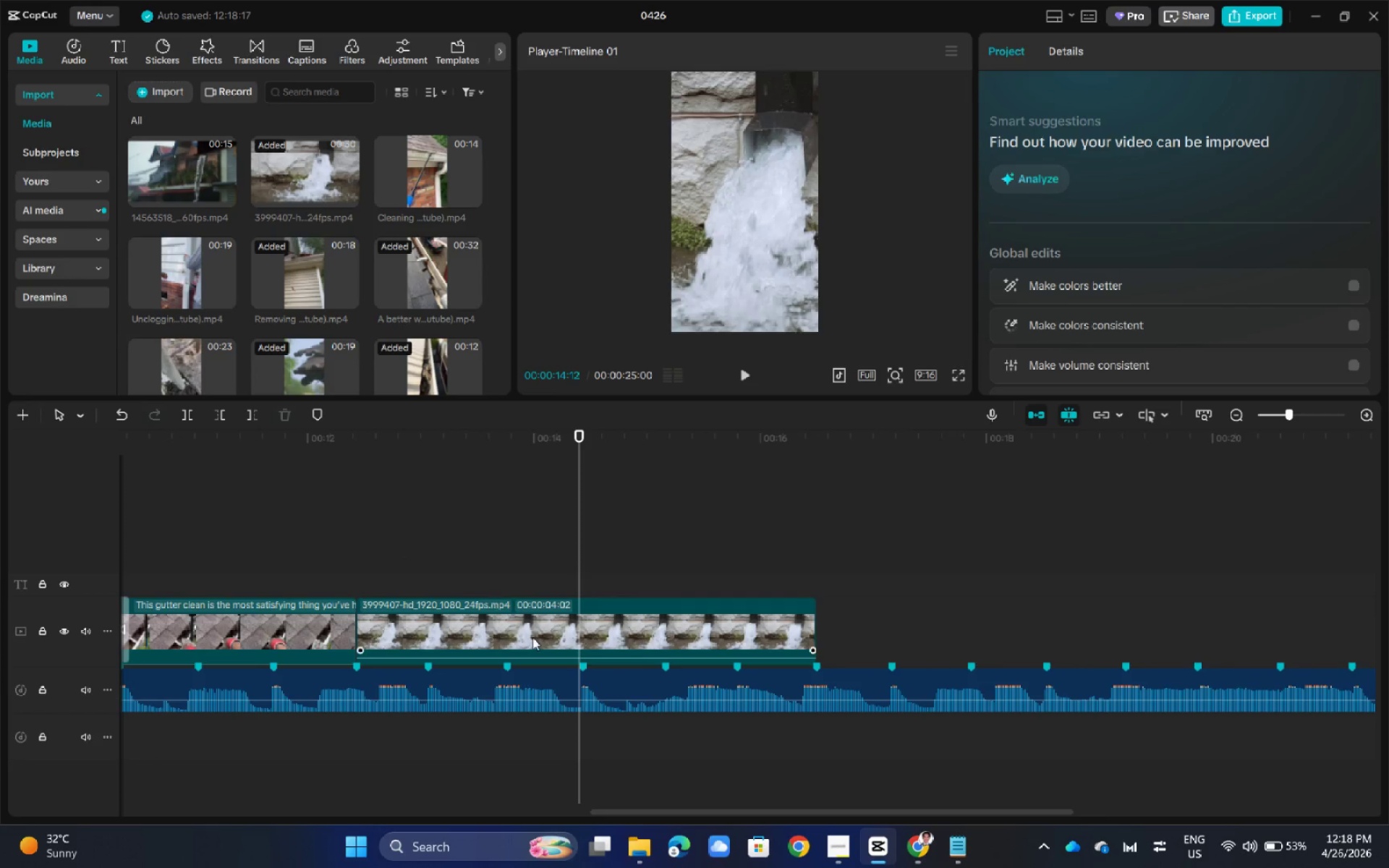 
left_click([530, 635])
 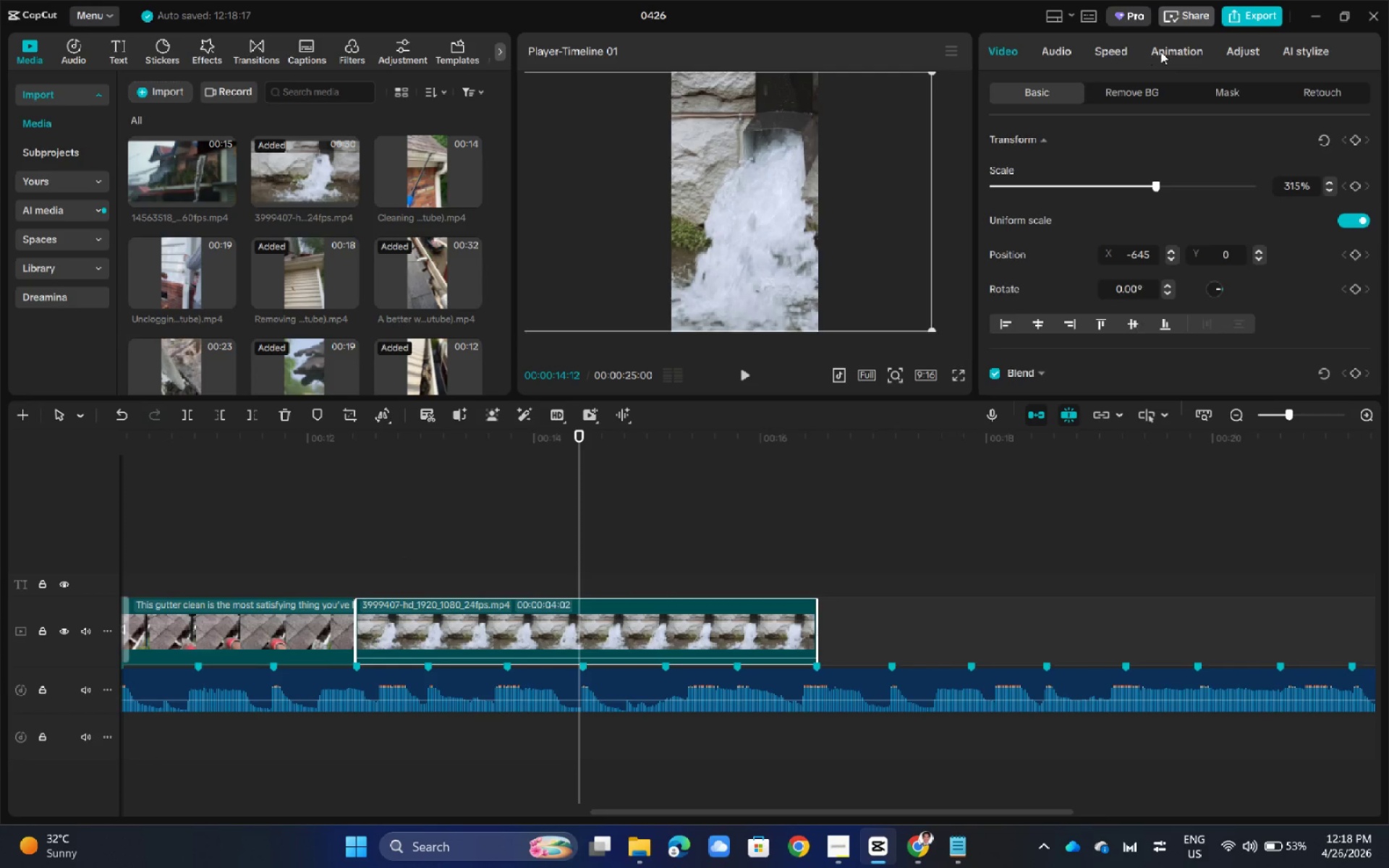 
left_click([1106, 53])
 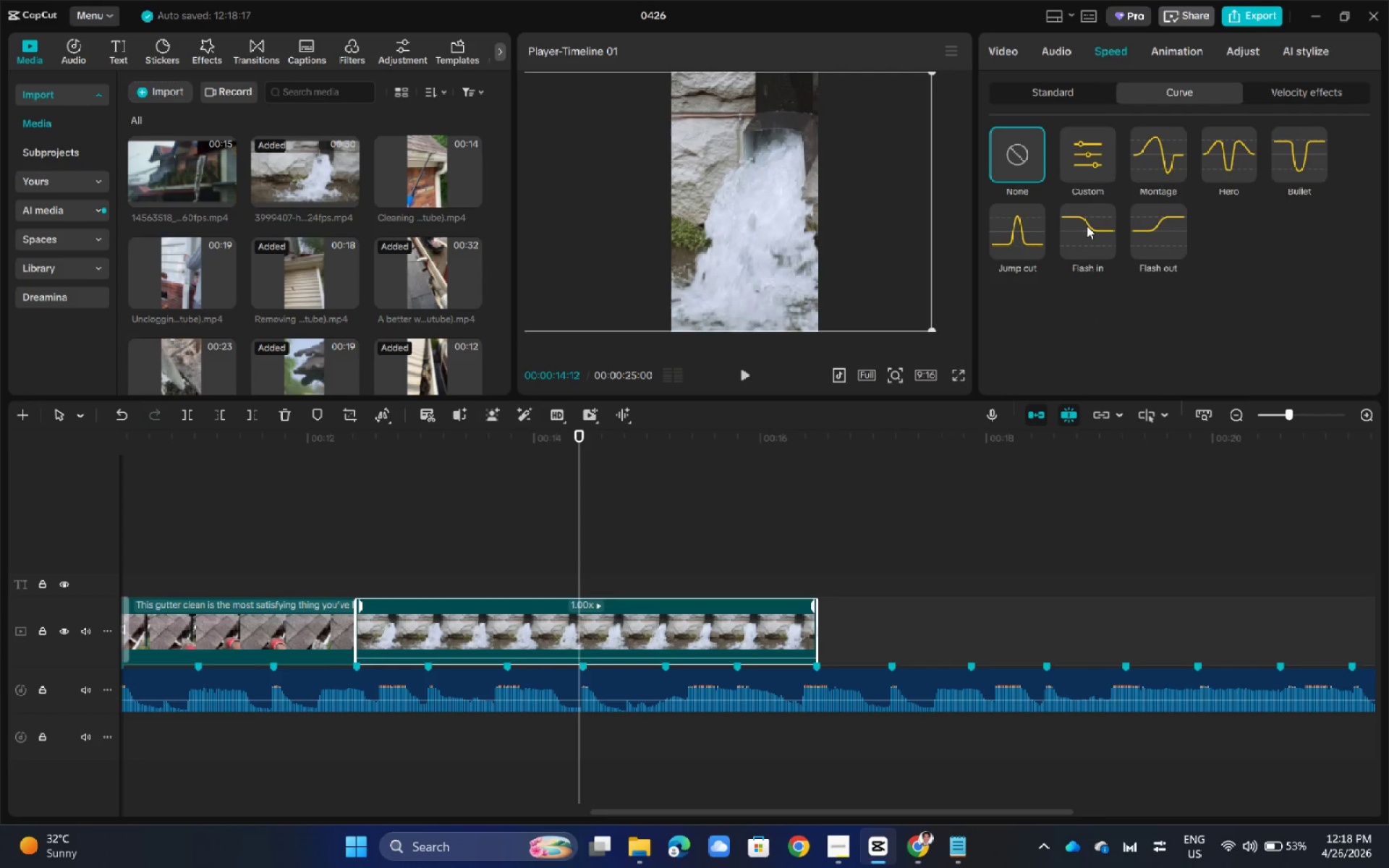 
left_click([1087, 226])
 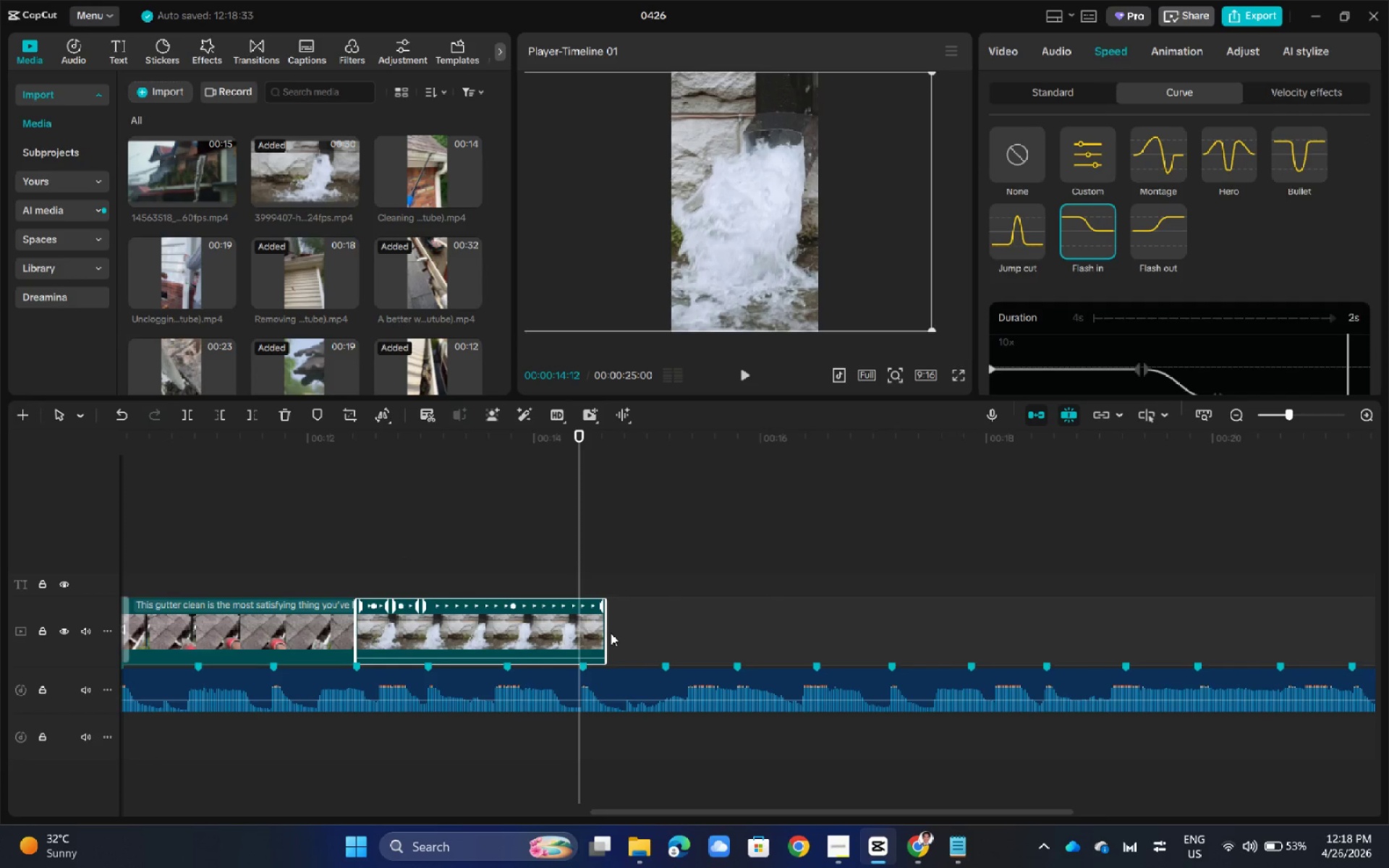 
left_click_drag(start_coordinate=[610, 626], to_coordinate=[822, 626])
 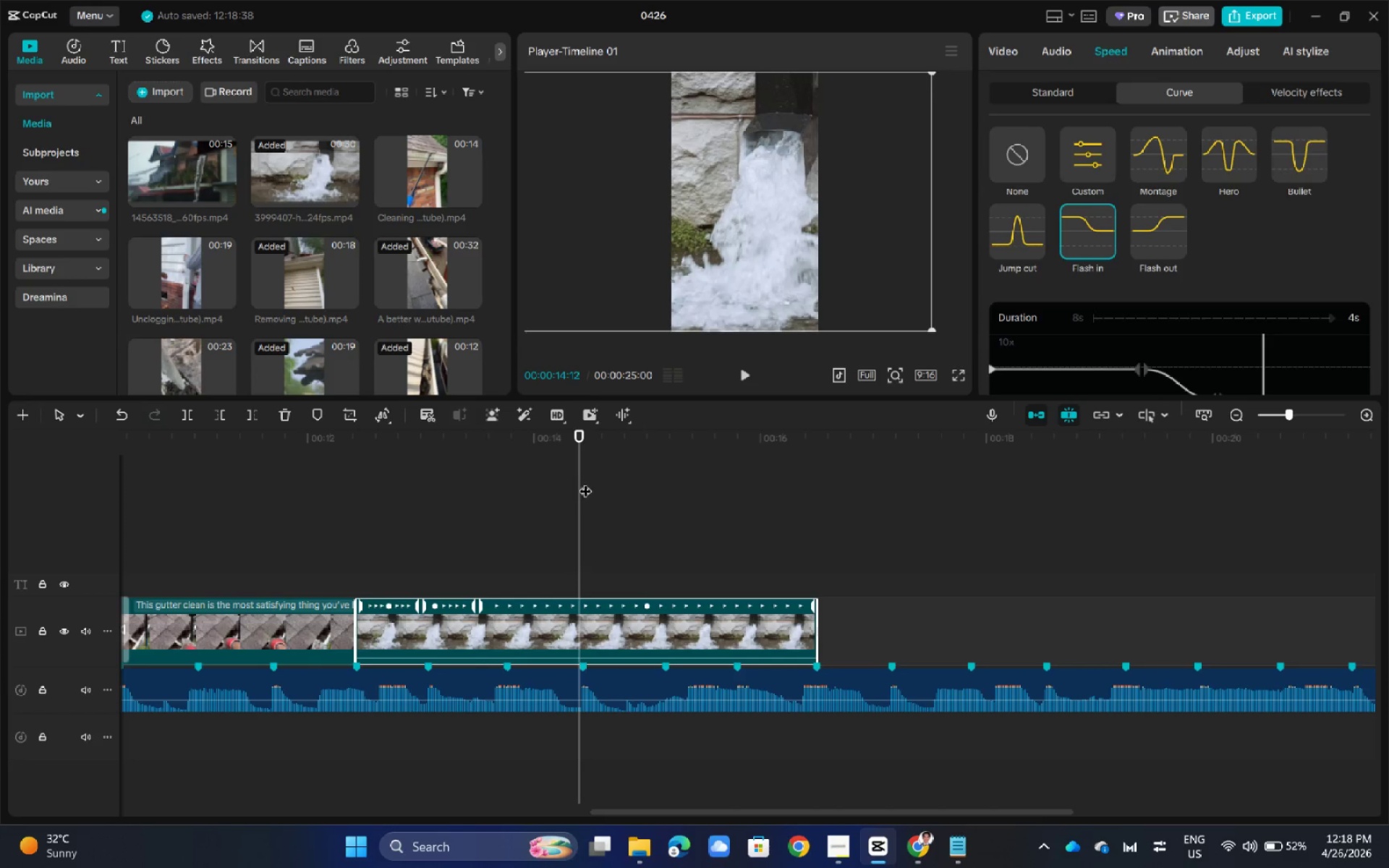 
left_click_drag(start_coordinate=[581, 440], to_coordinate=[362, 488])
 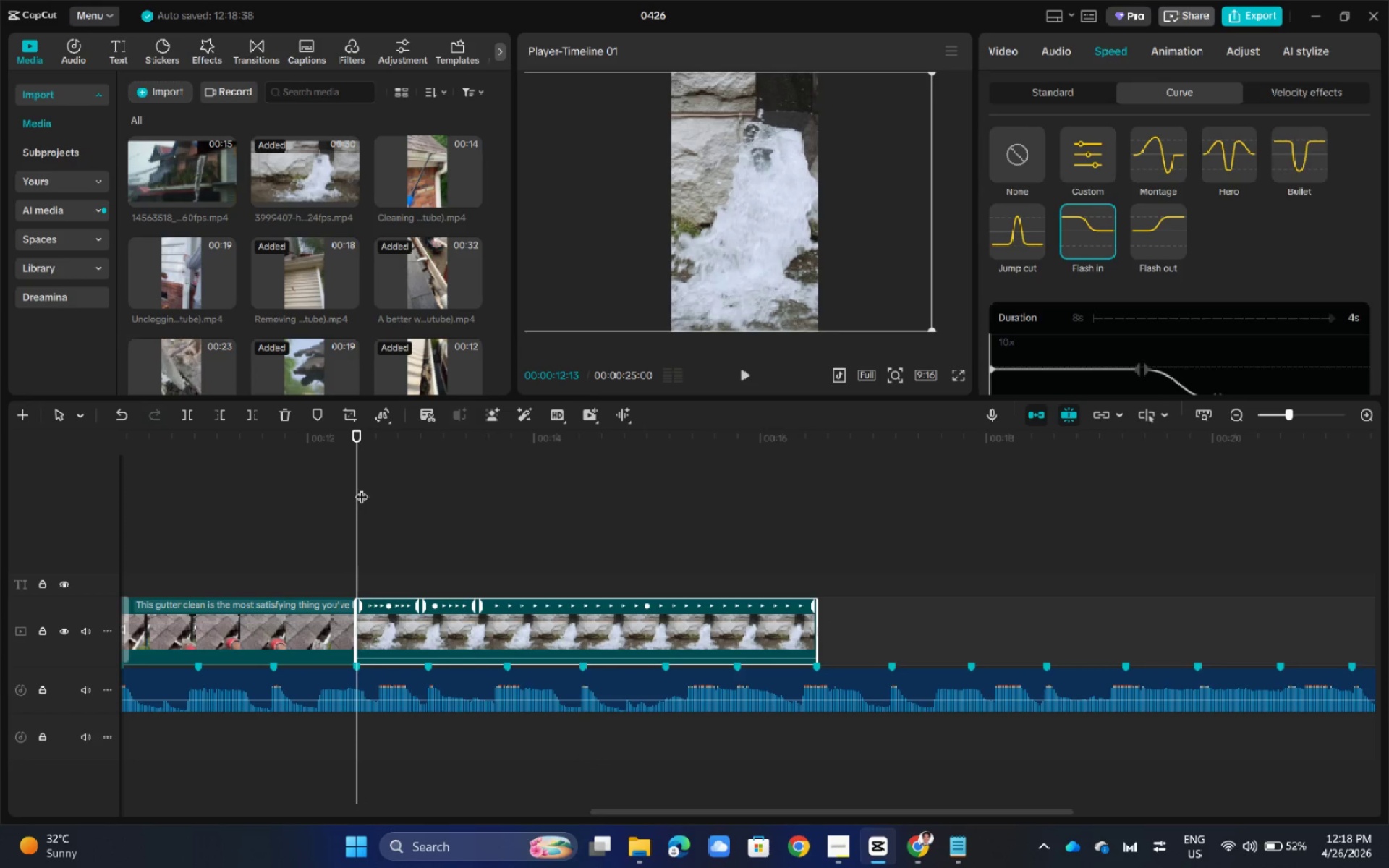 
key(Space)
 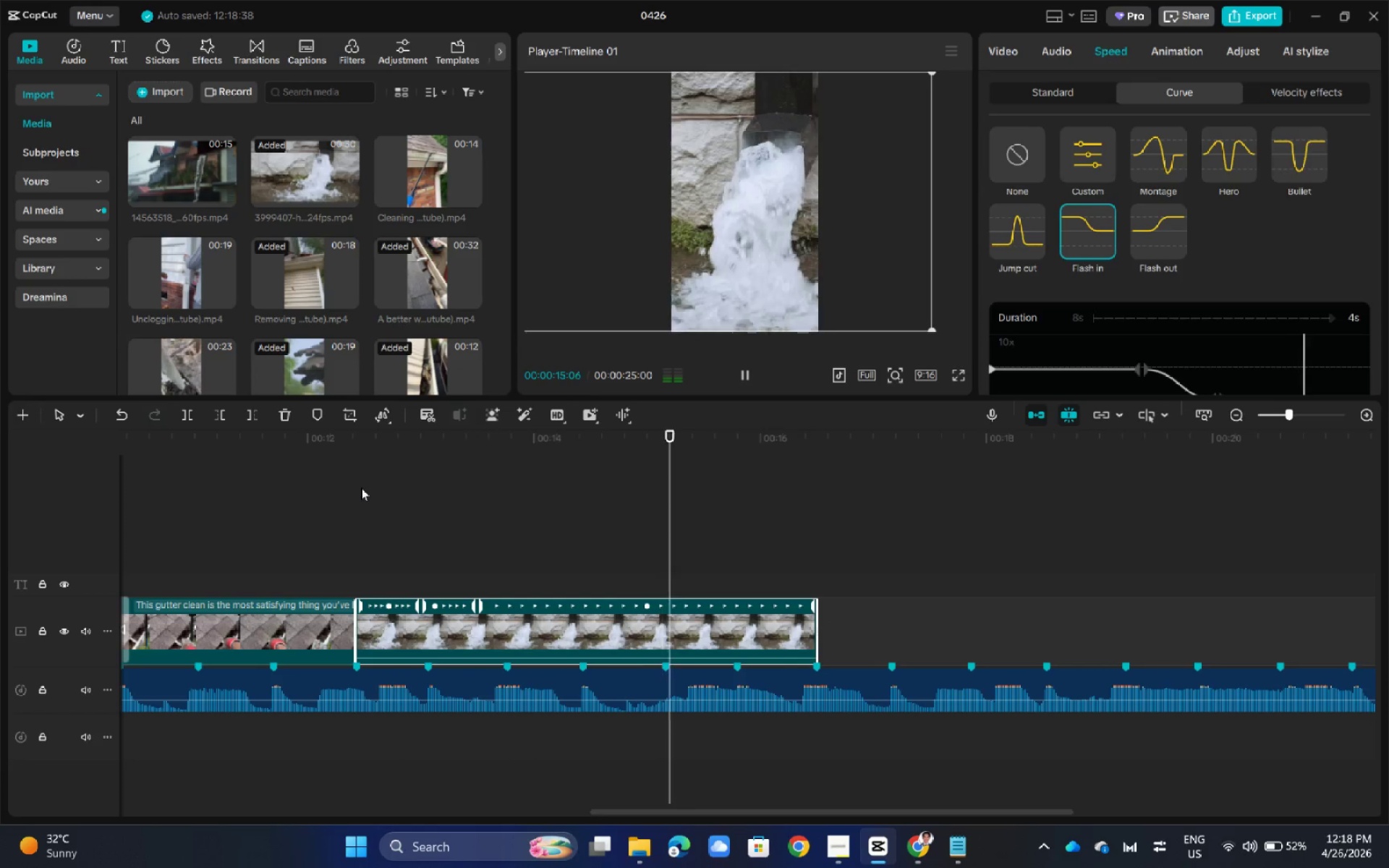 
key(Space)
 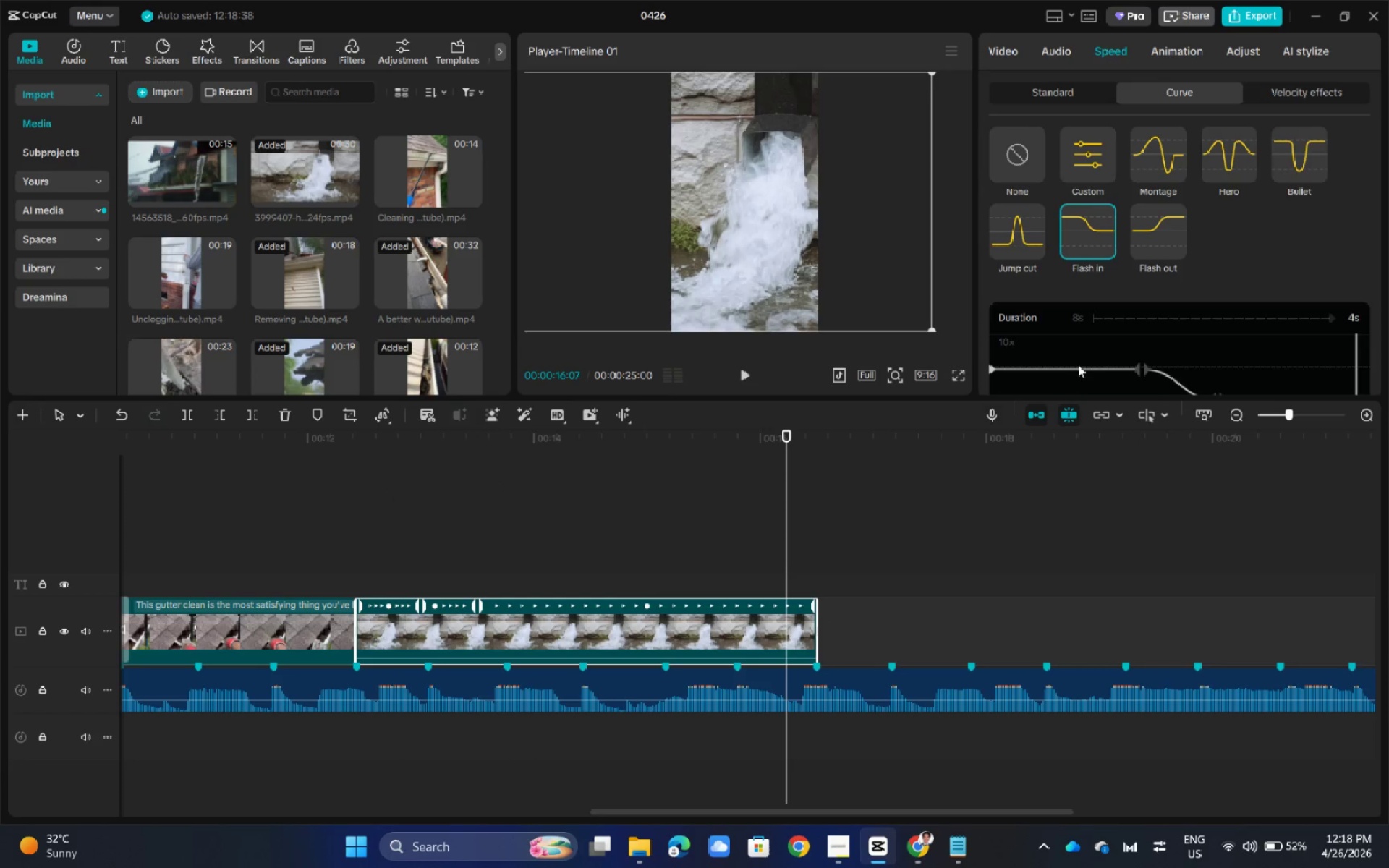 
hold_key(key=ControlLeft, duration=0.61)
scroll: coordinate [1093, 352], scroll_direction: down, amount: 3.0
 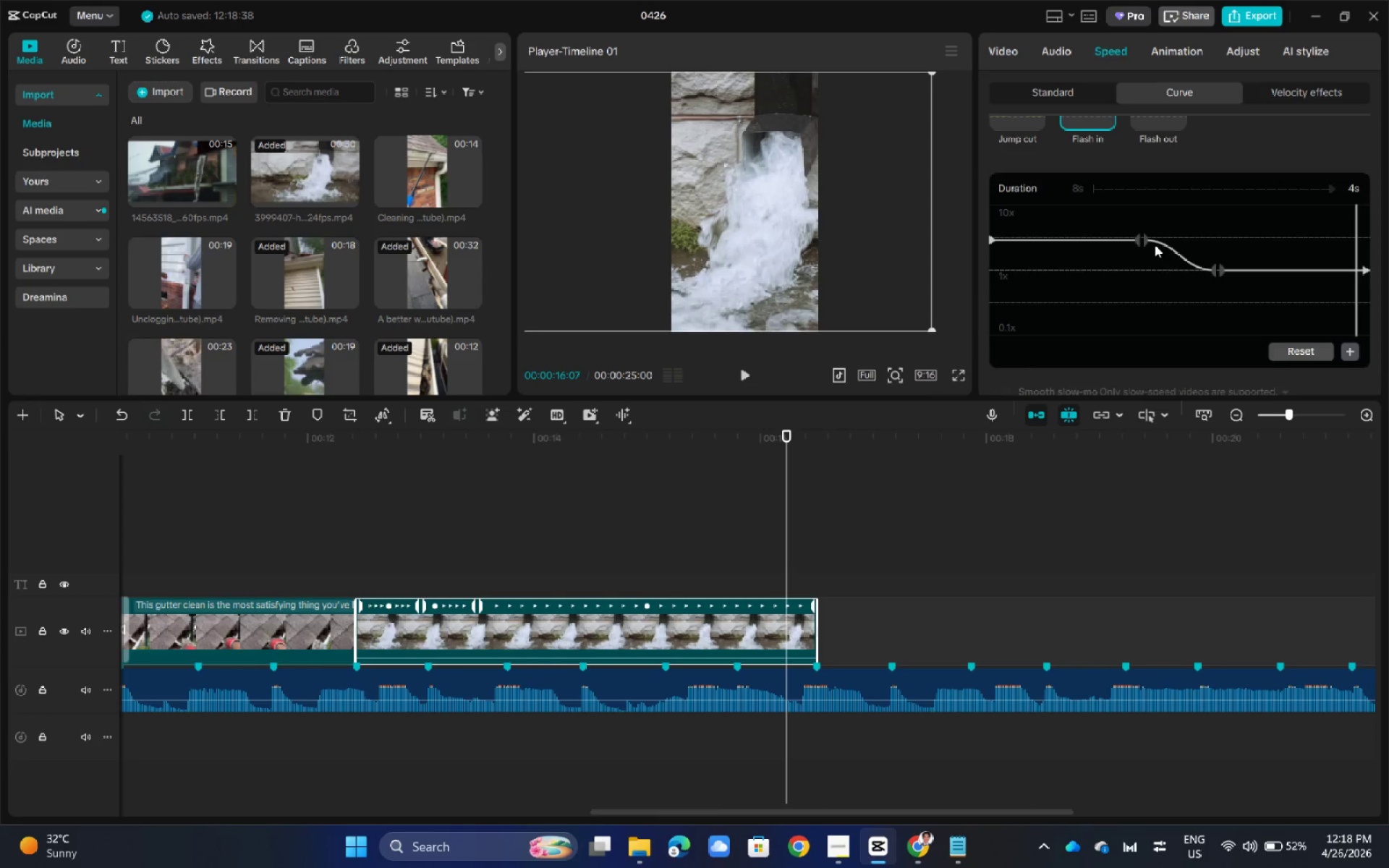 
left_click_drag(start_coordinate=[1147, 237], to_coordinate=[1195, 237])
 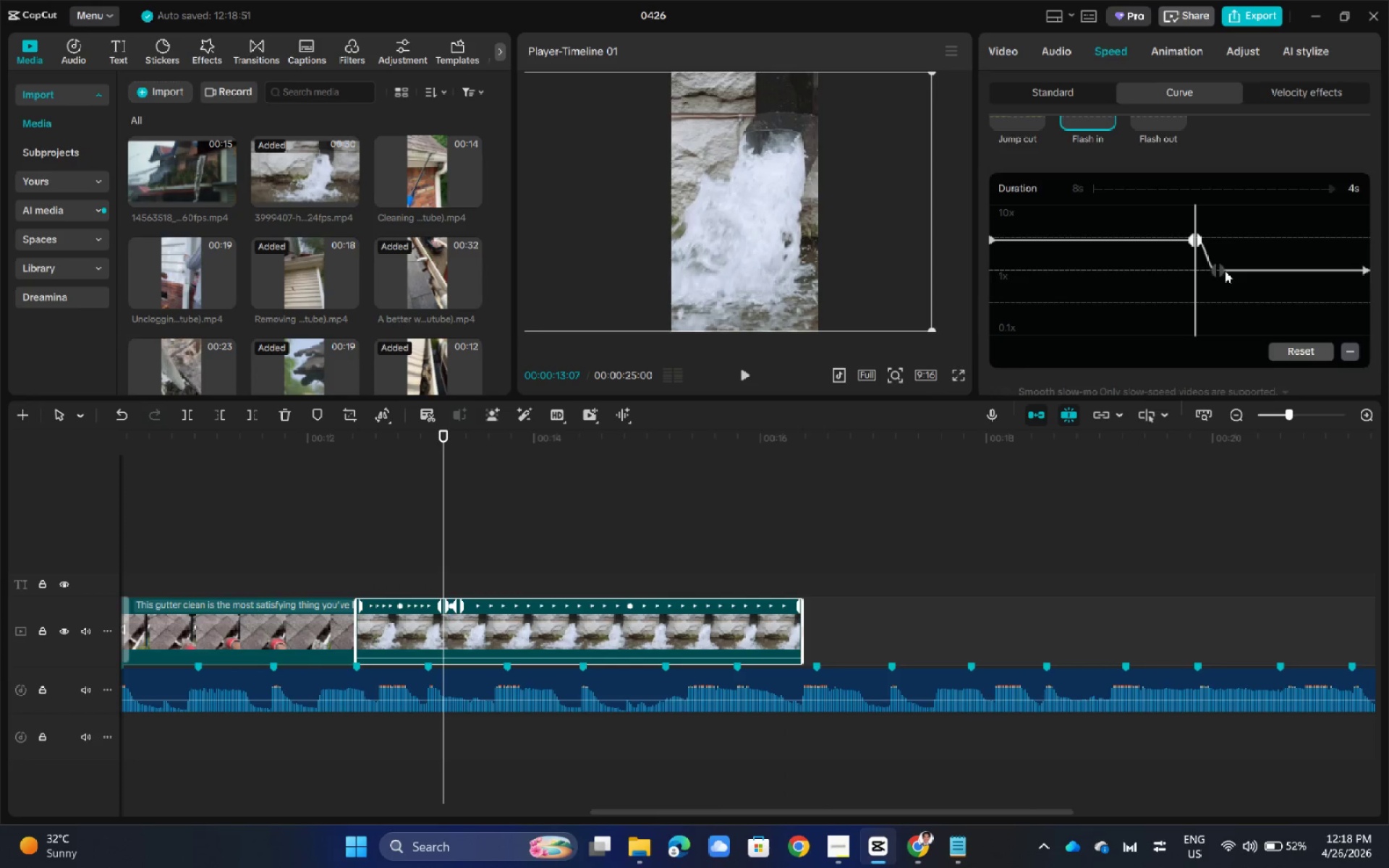 
left_click_drag(start_coordinate=[1225, 271], to_coordinate=[1291, 271])
 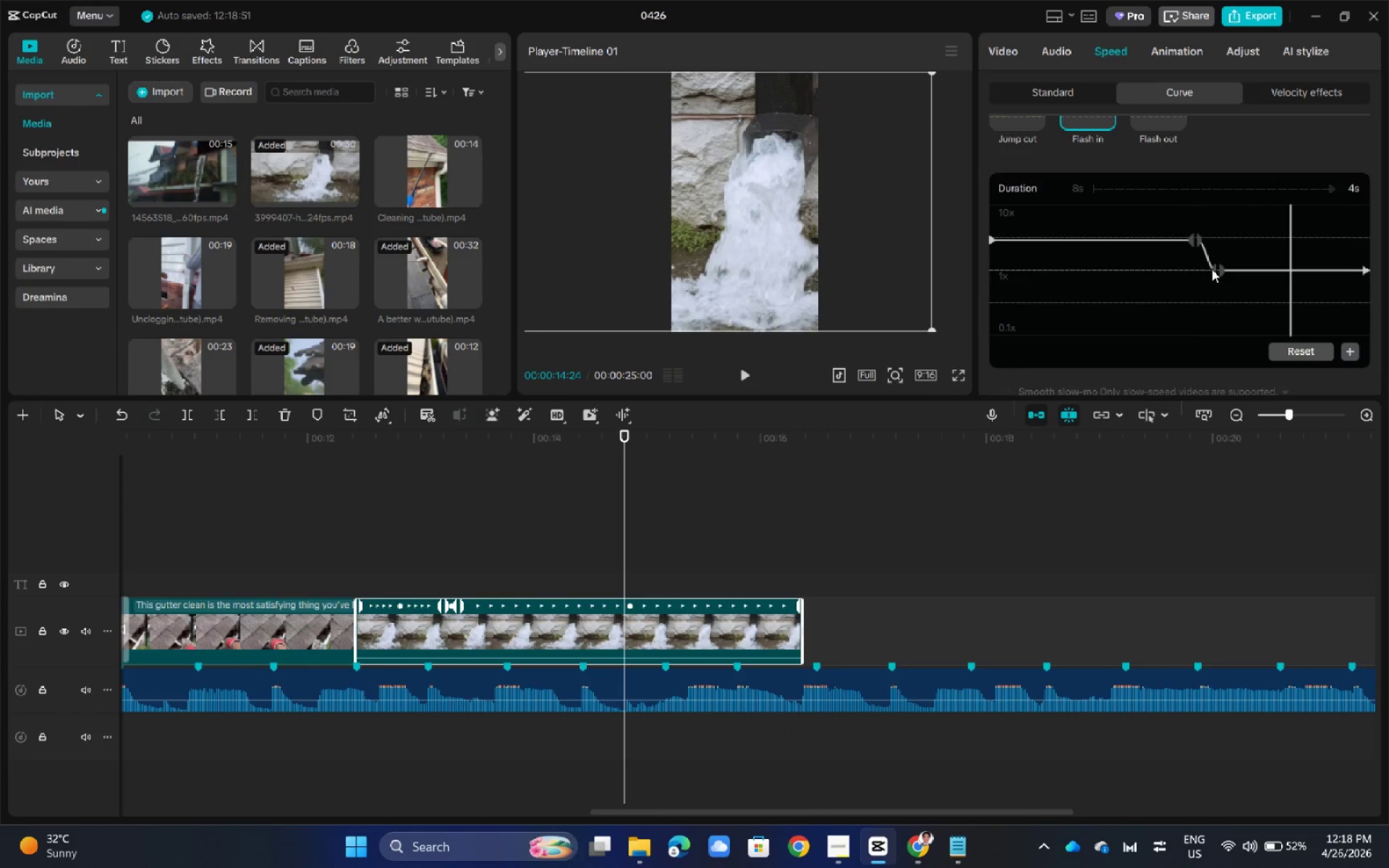 
left_click([1216, 269])
 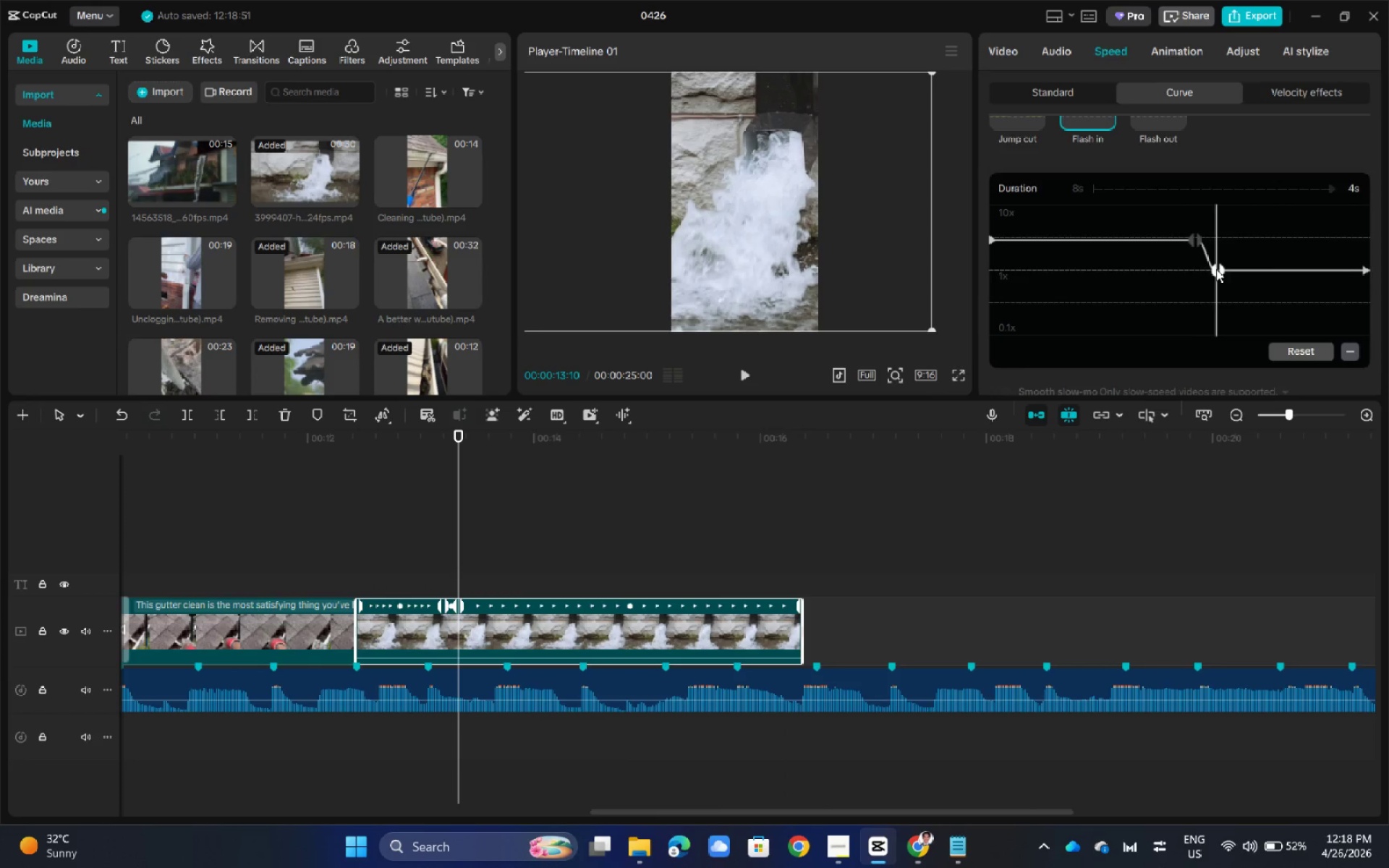 
left_click_drag(start_coordinate=[1216, 269], to_coordinate=[1259, 270])
 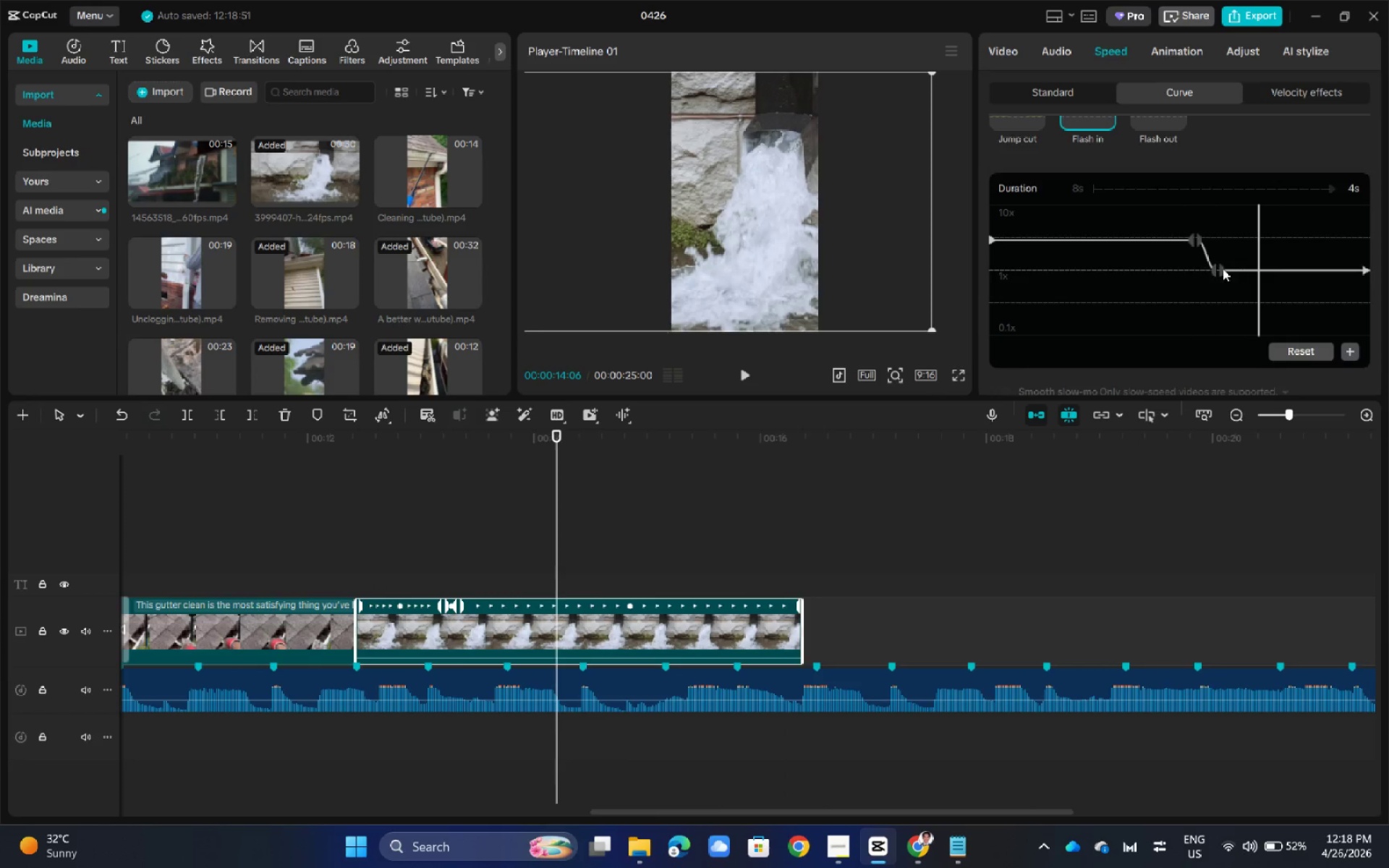 
left_click([1223, 268])
 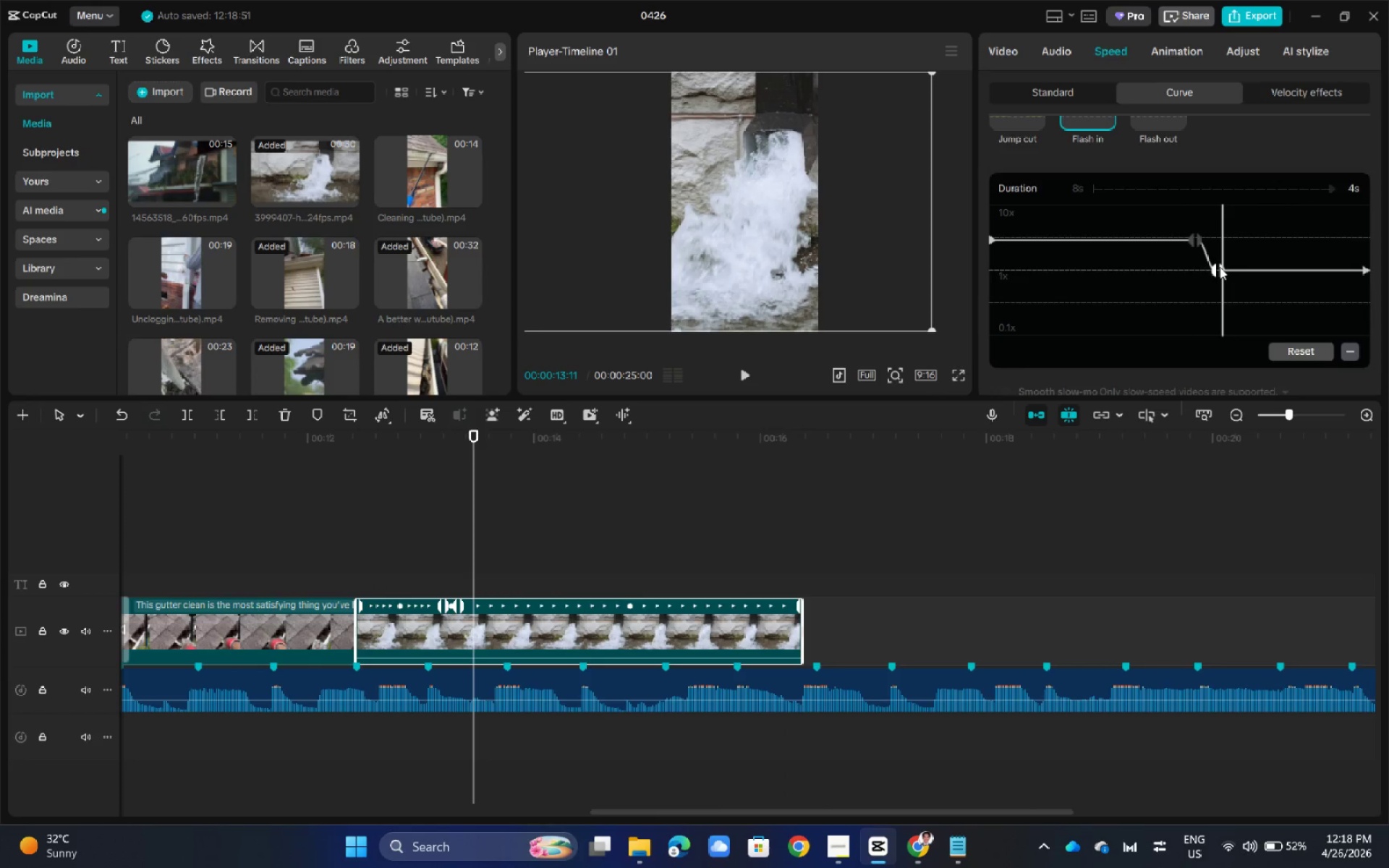 
left_click_drag(start_coordinate=[1220, 267], to_coordinate=[1257, 268])
 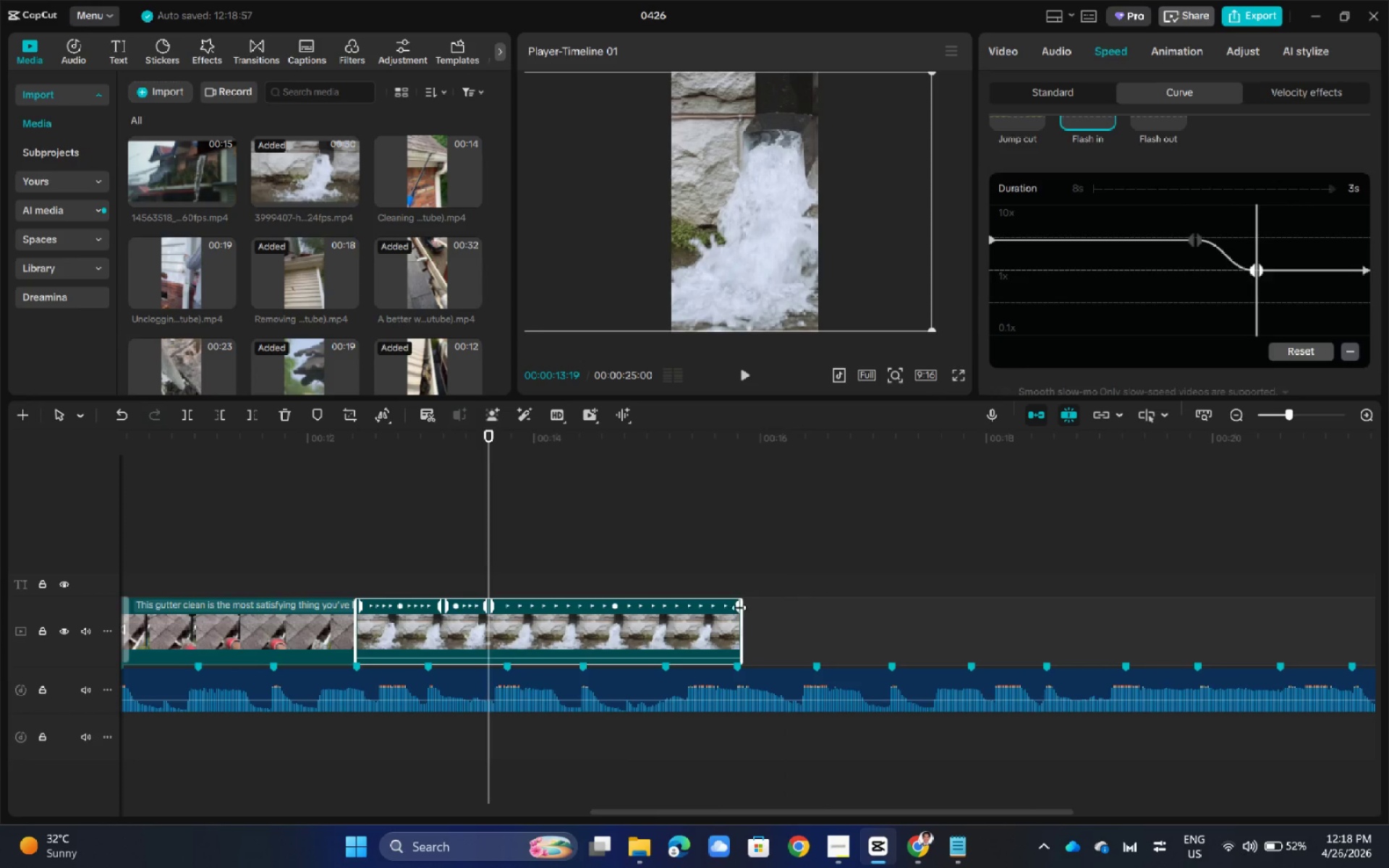 
left_click([723, 613])
 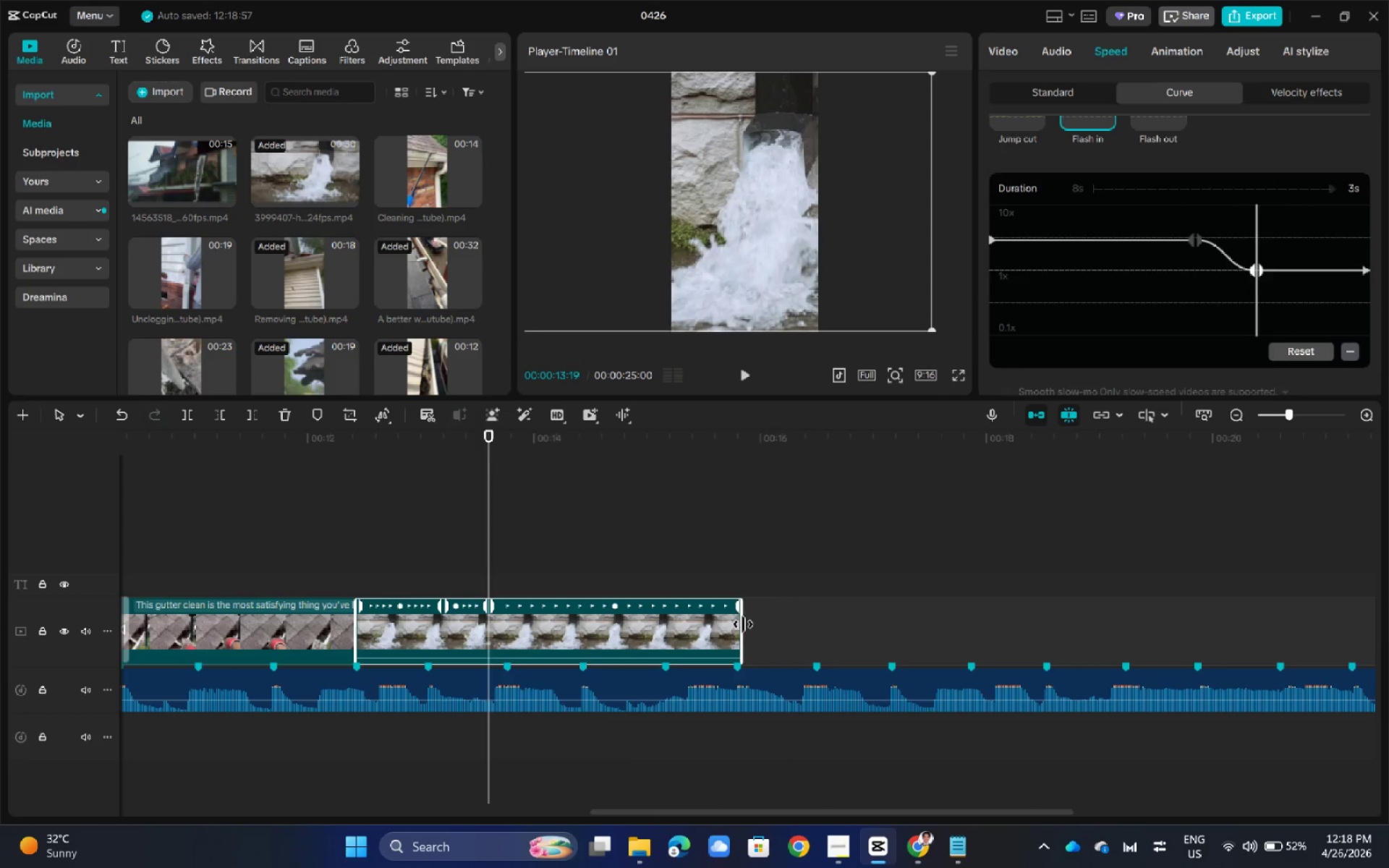 
left_click_drag(start_coordinate=[743, 624], to_coordinate=[814, 635])
 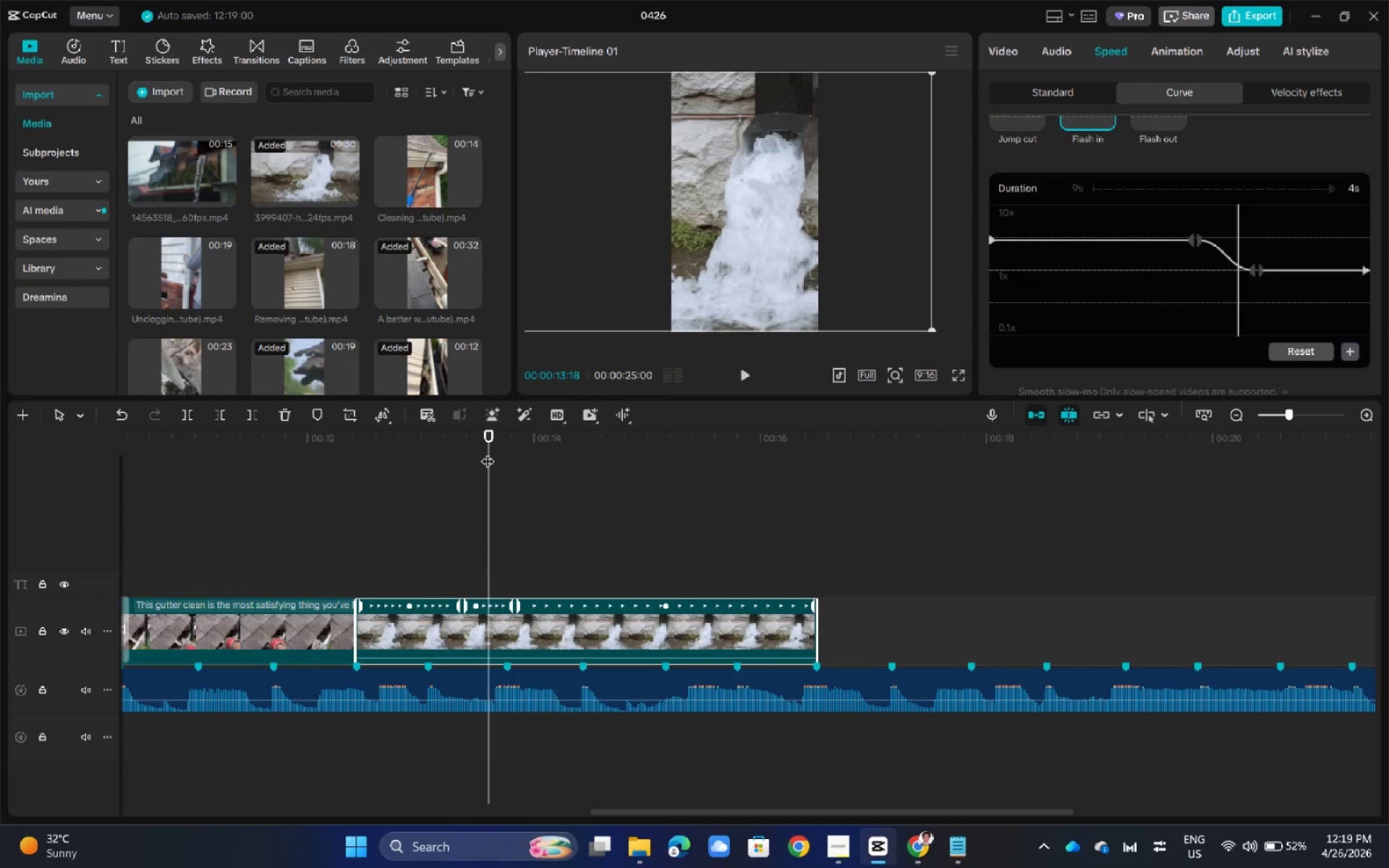 
left_click_drag(start_coordinate=[489, 433], to_coordinate=[357, 462])
 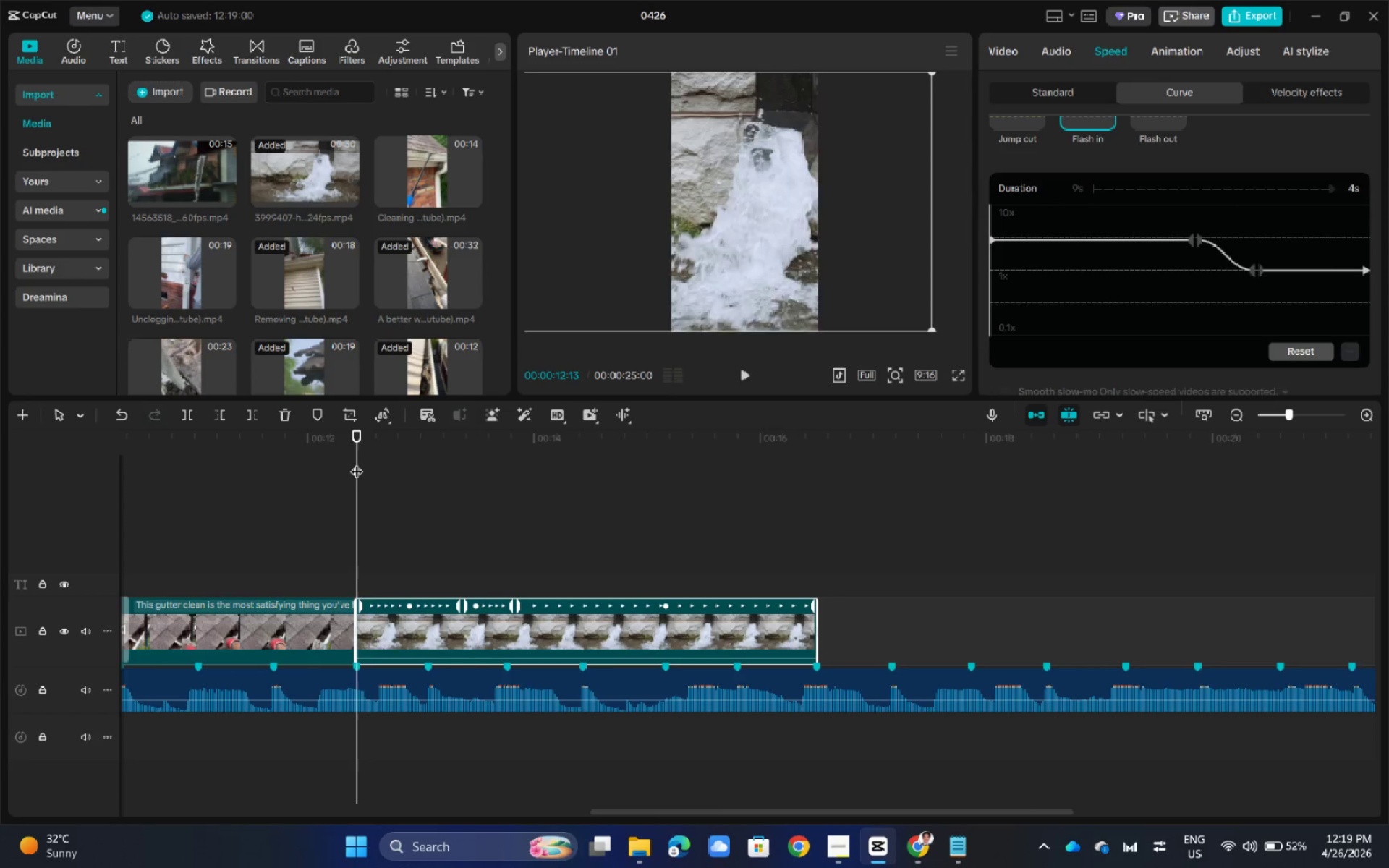 
key(Space)
 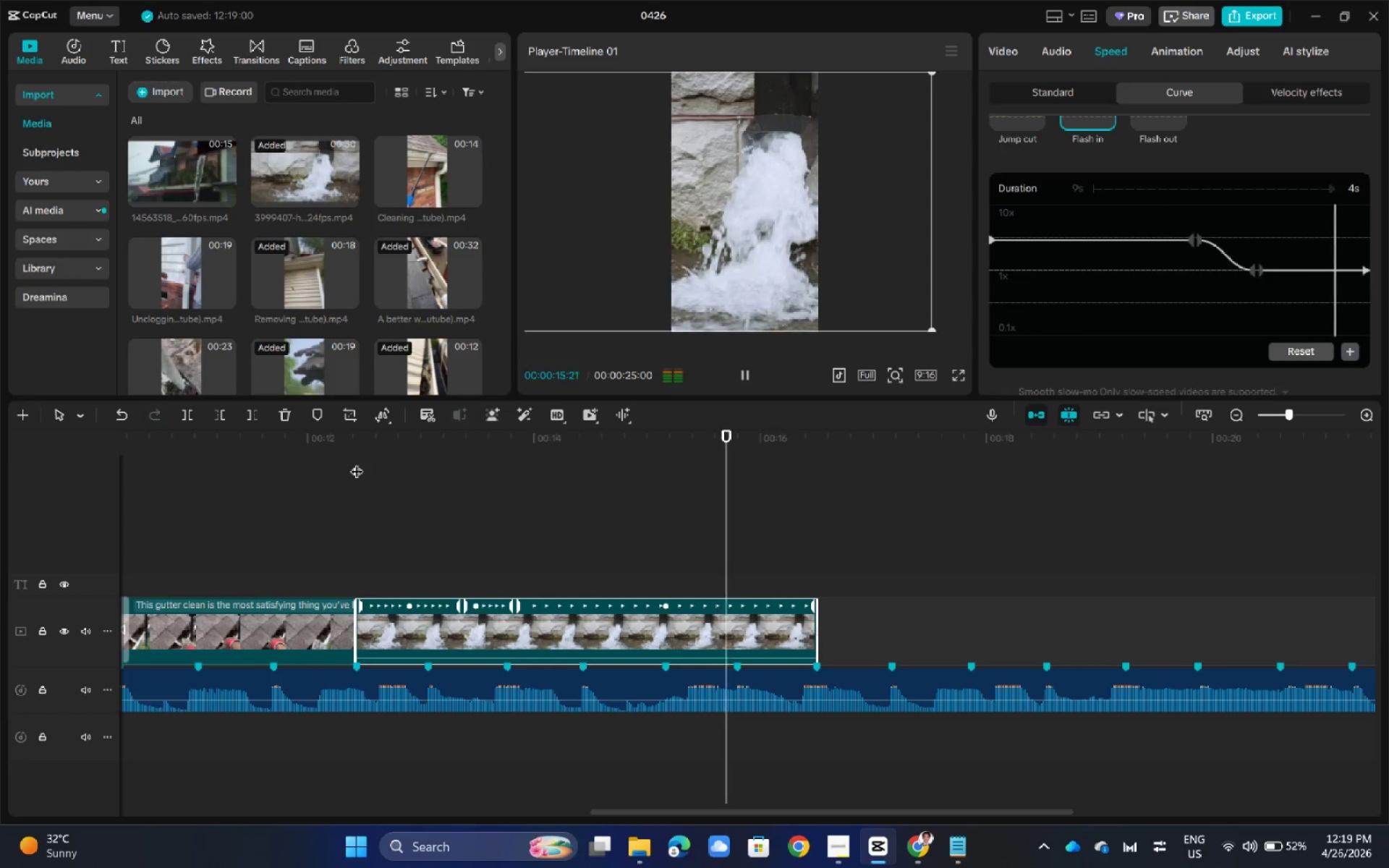 
key(Space)
 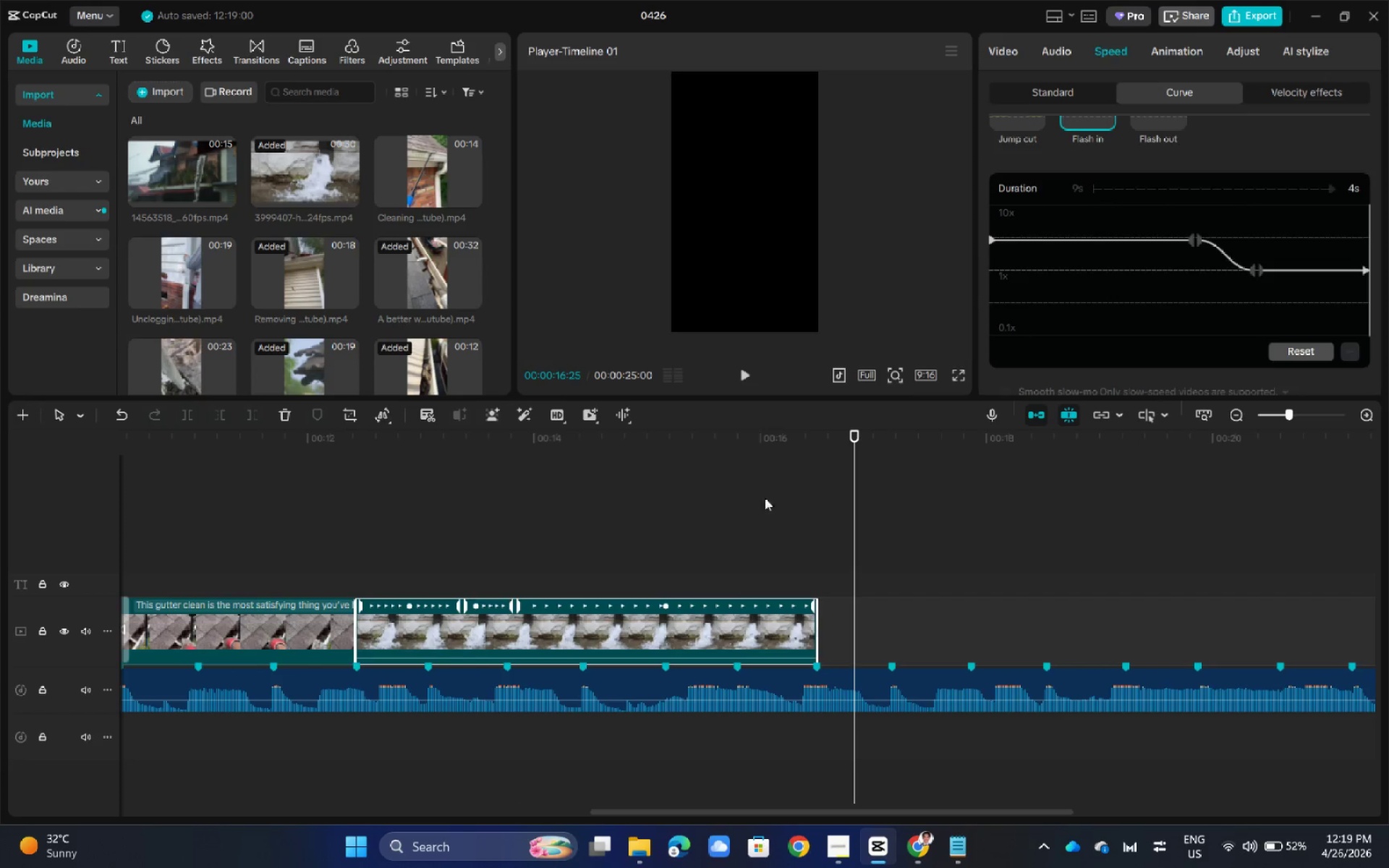 
left_click_drag(start_coordinate=[776, 496], to_coordinate=[812, 503])
 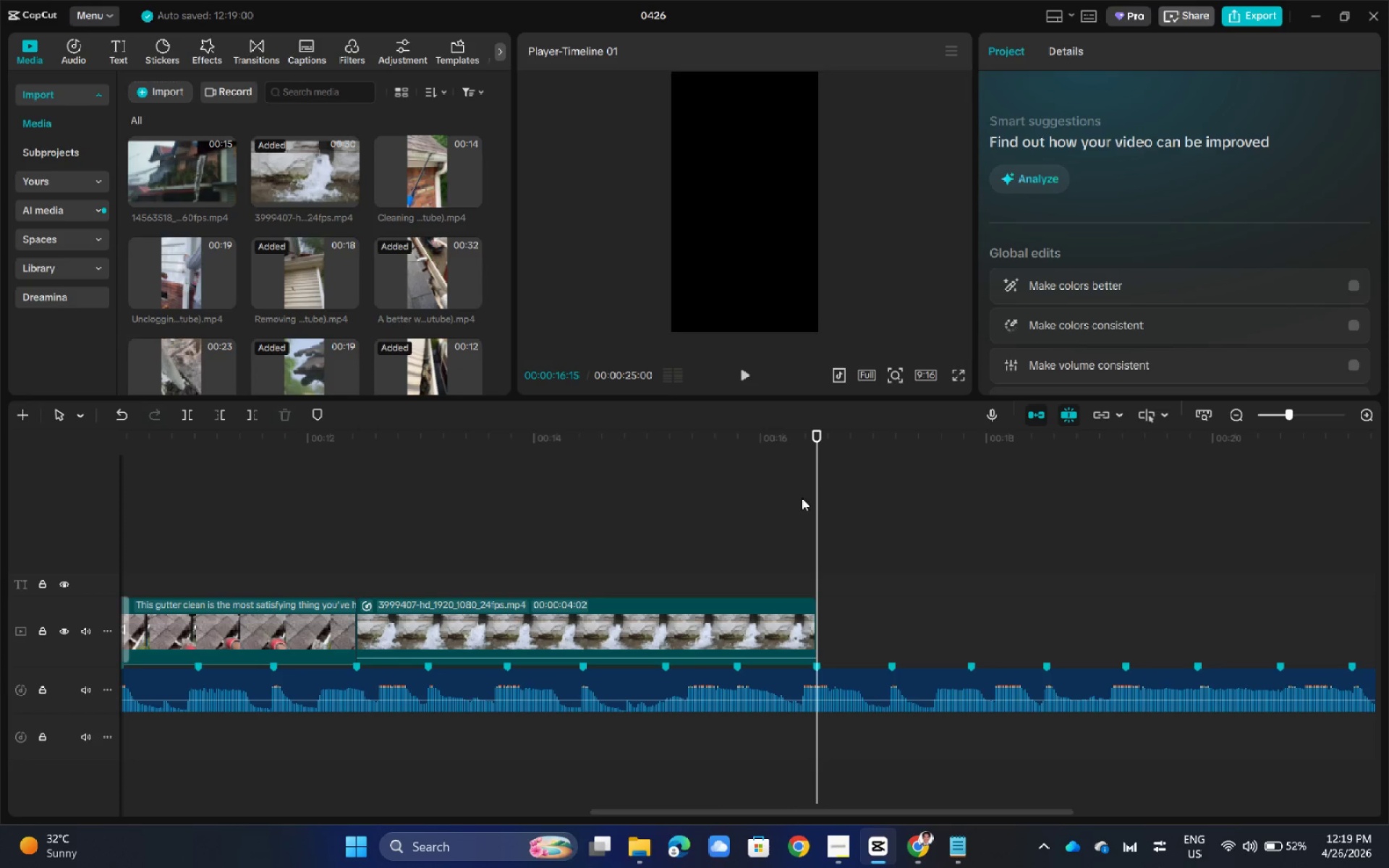 
wait(14.48)
 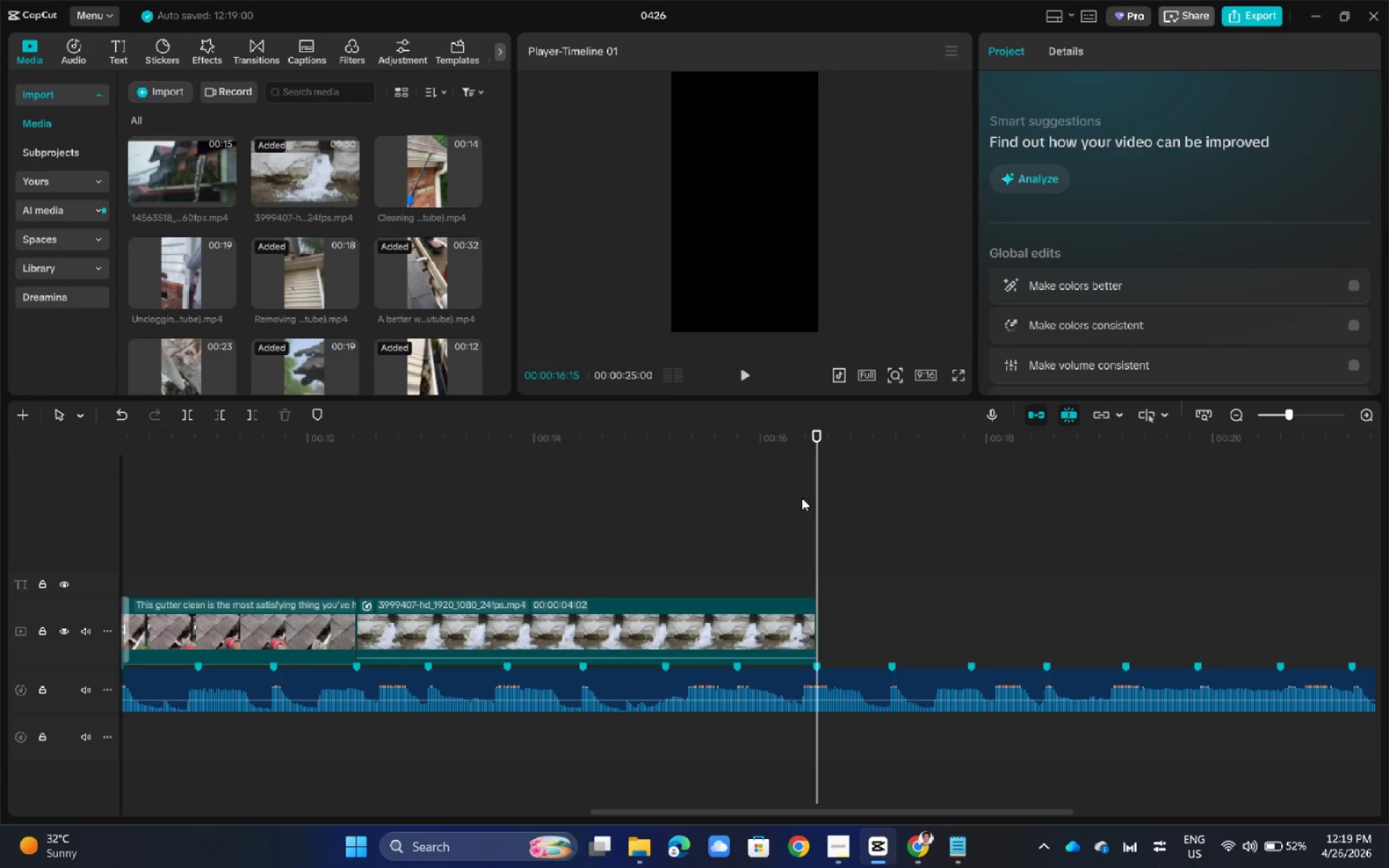 
left_click([85, 48])
 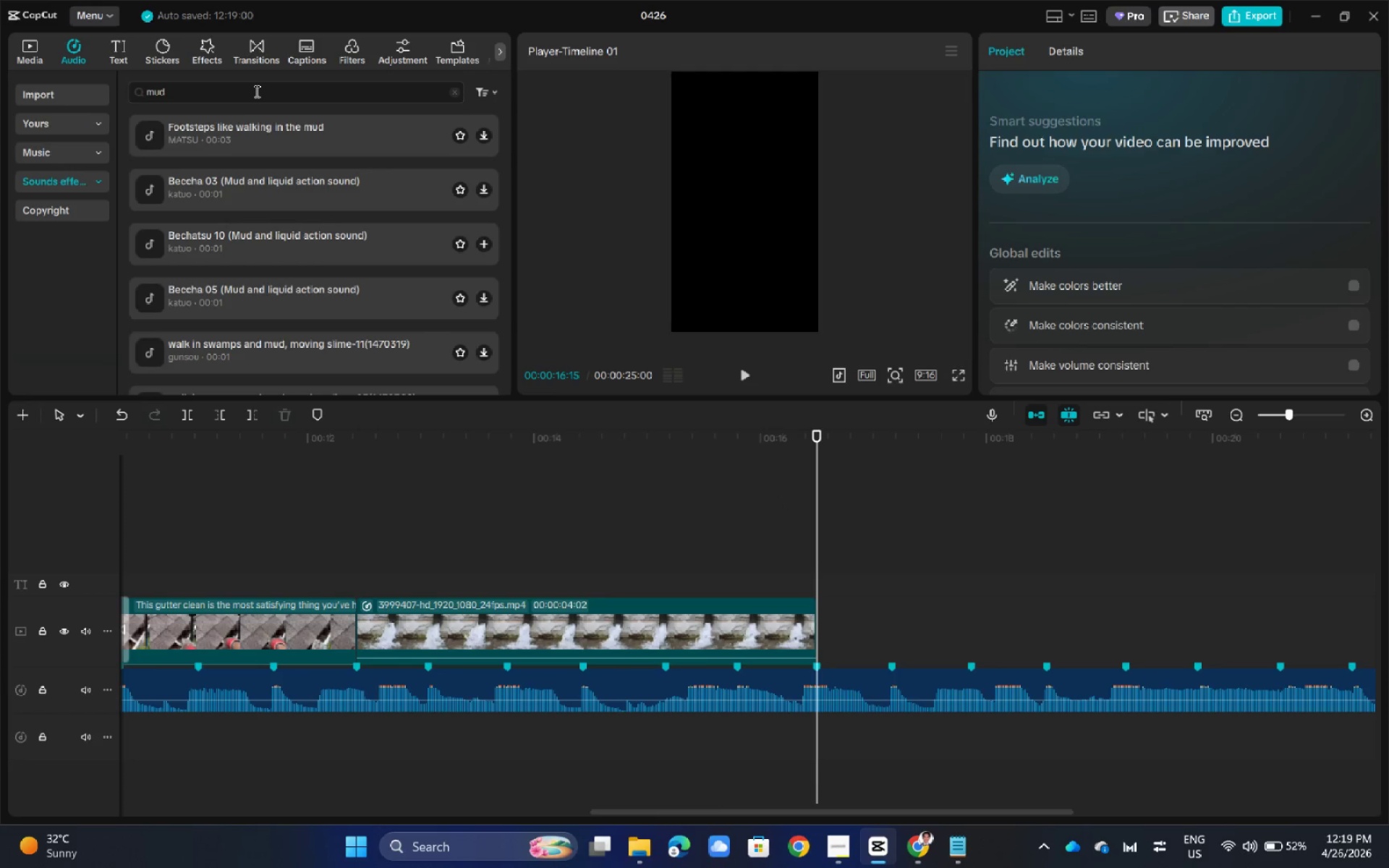 
double_click([255, 90])
 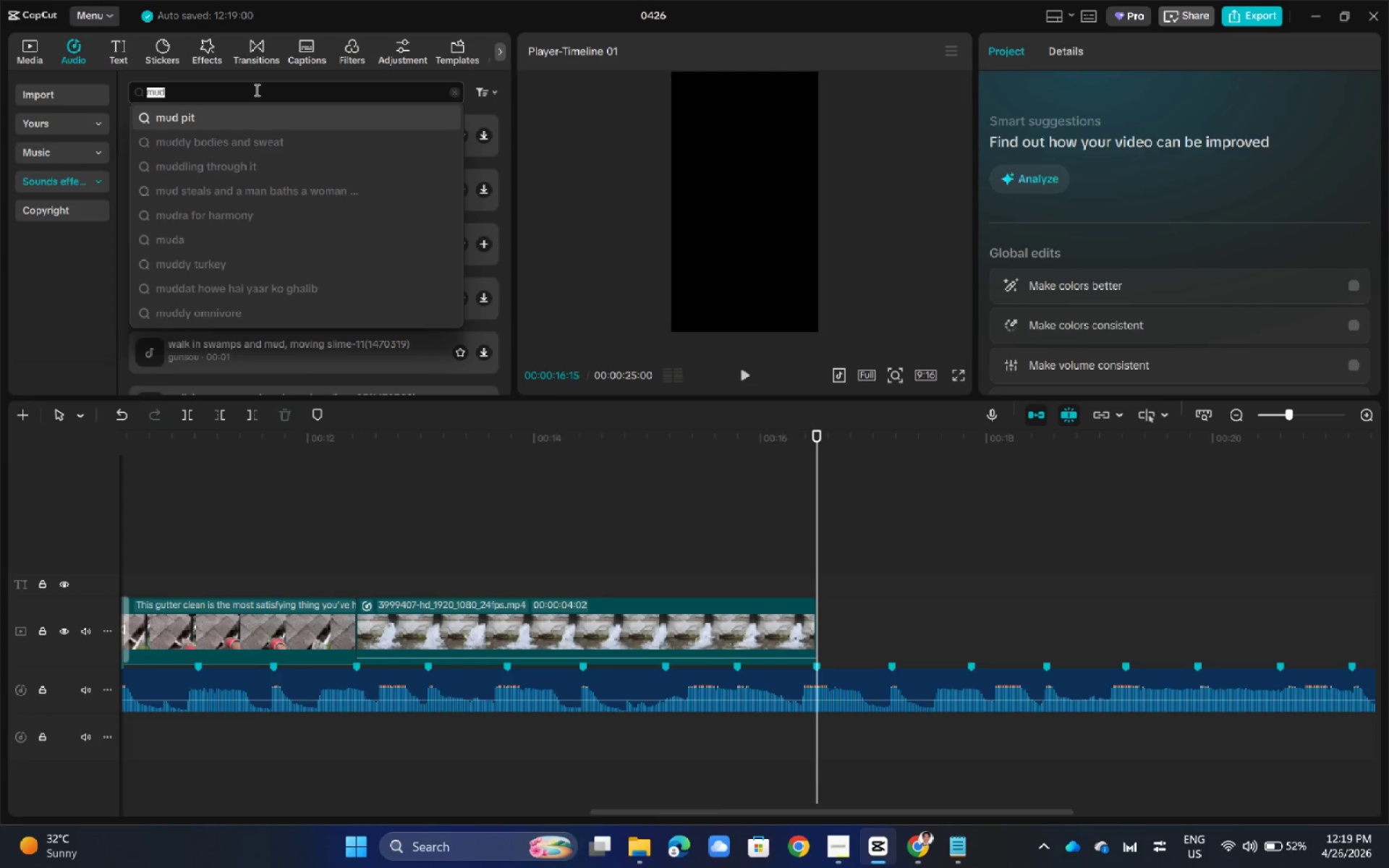 
type(watee)
key(Backspace)
type(r splash)
 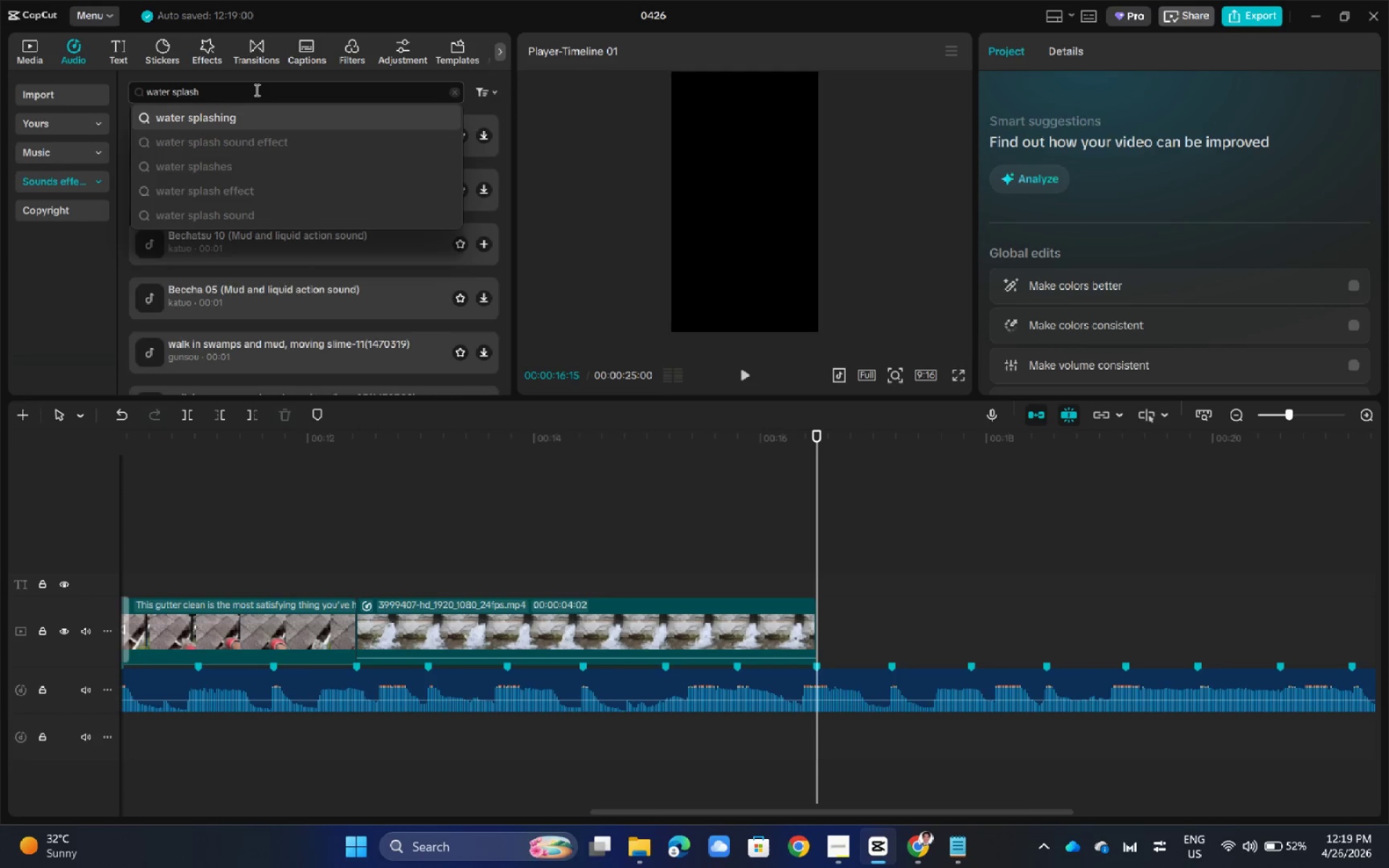 
key(Enter)
 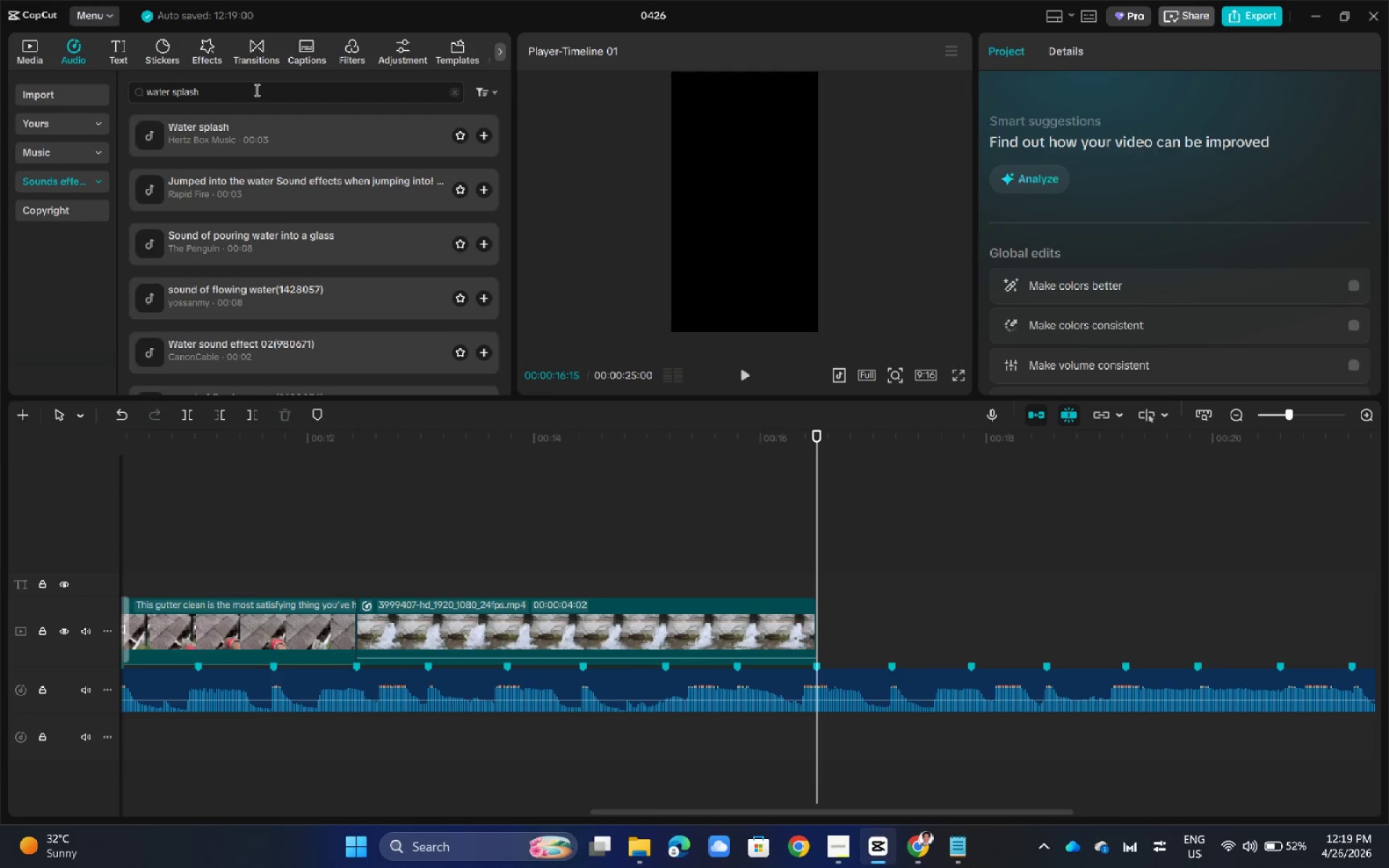 
left_click([252, 144])
 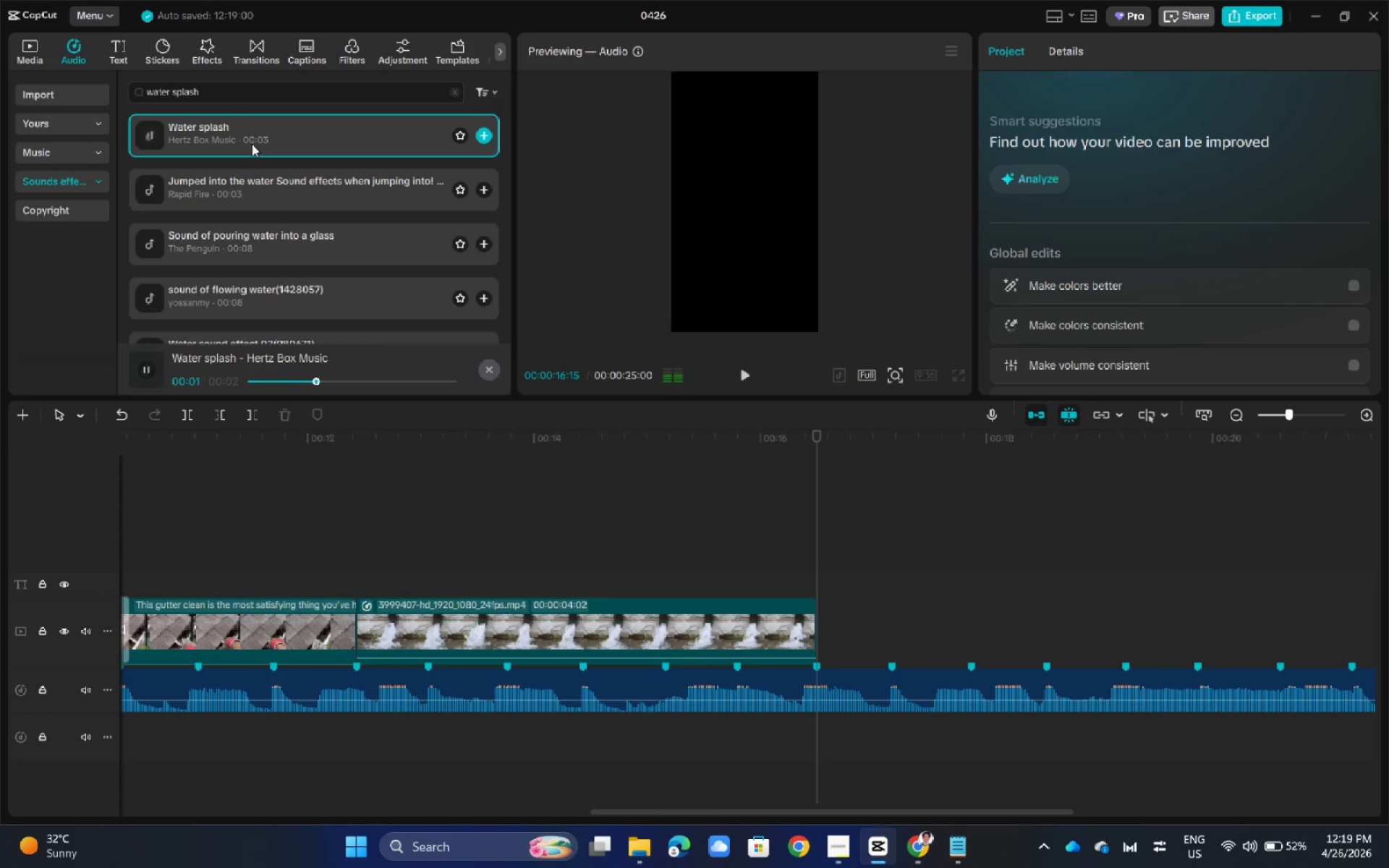 
left_click([252, 208])
 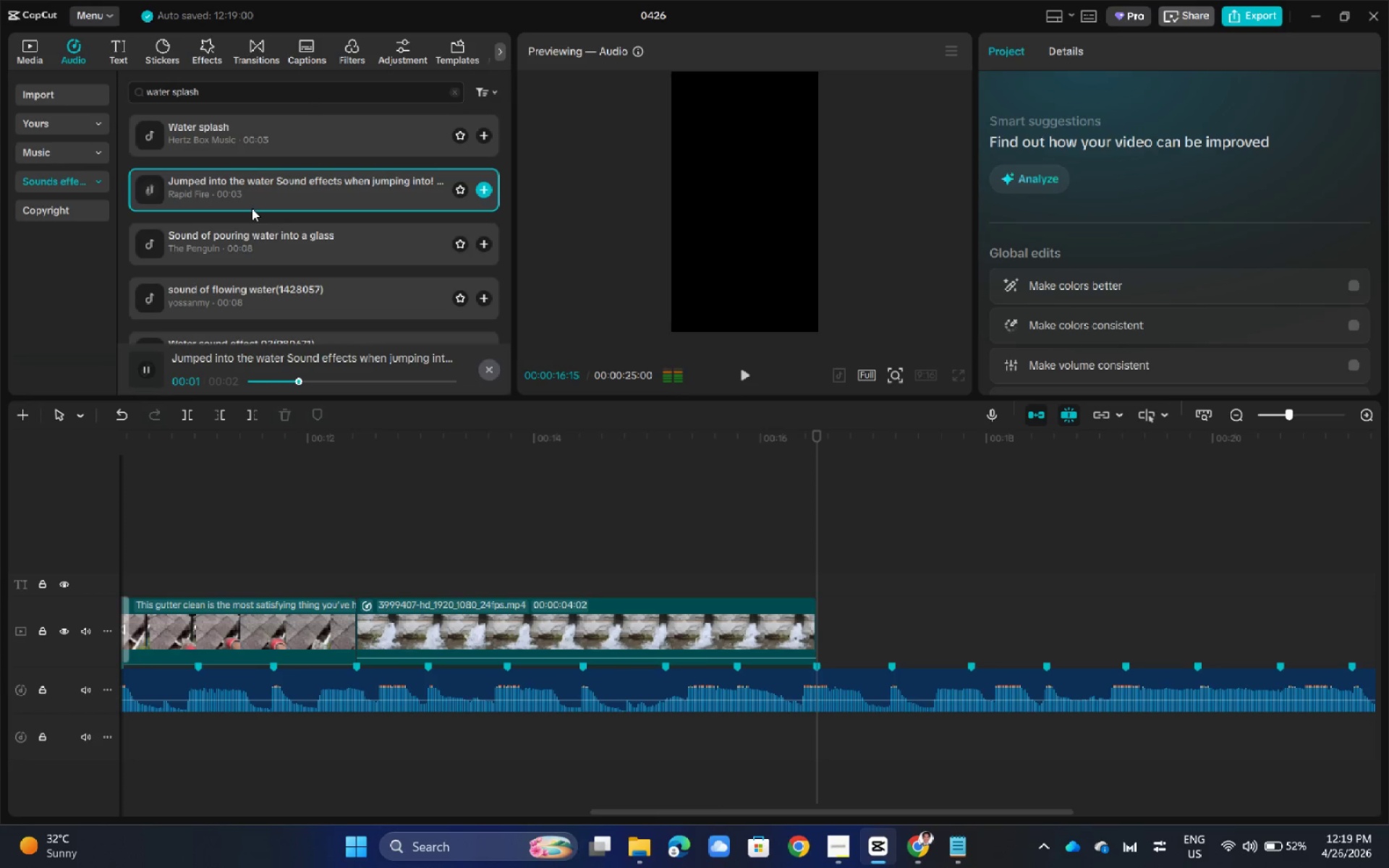 
left_click([255, 231])
 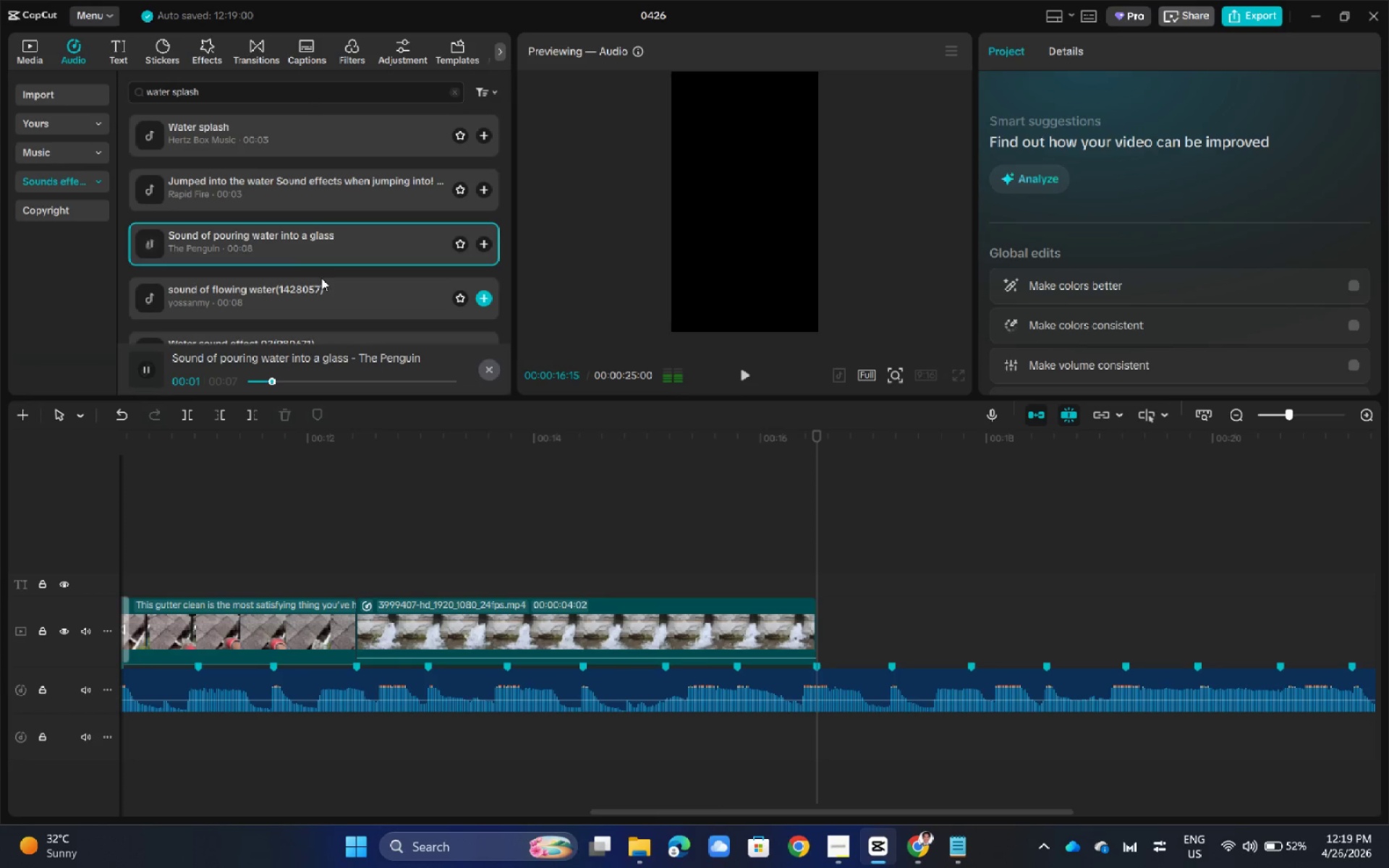 
left_click([302, 294])
 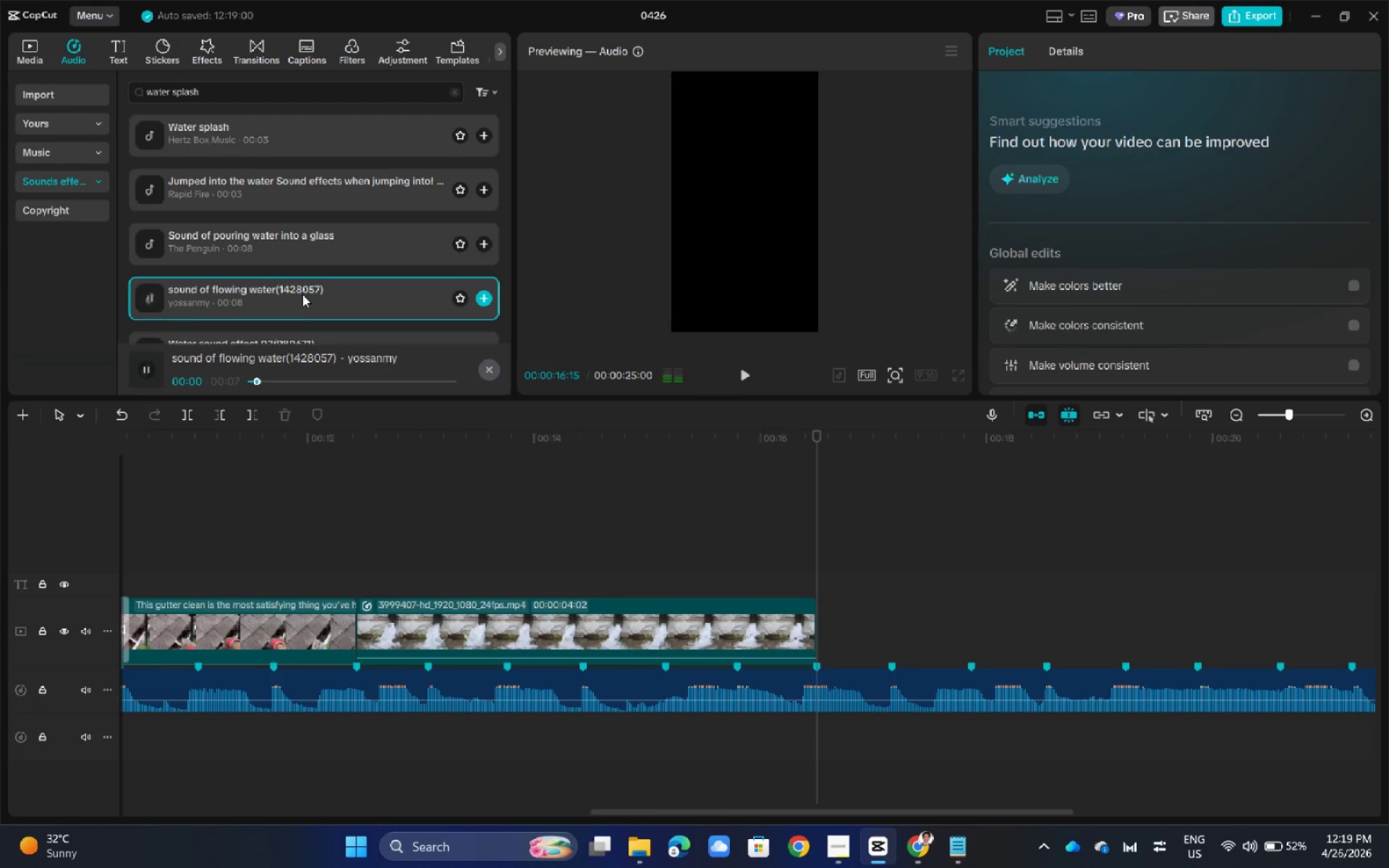 
scroll: coordinate [302, 294], scroll_direction: down, amount: 1.0
 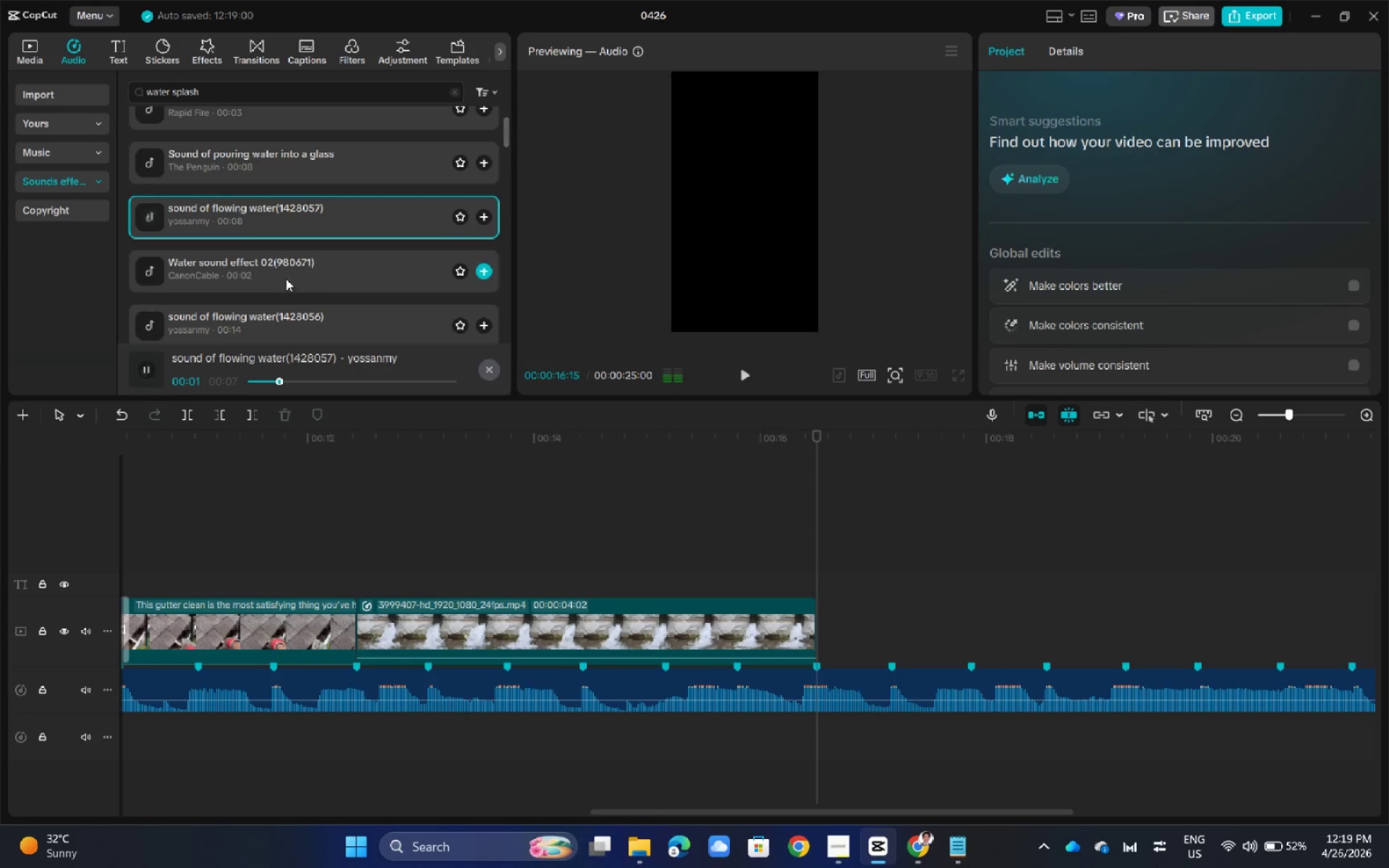 
left_click([277, 267])
 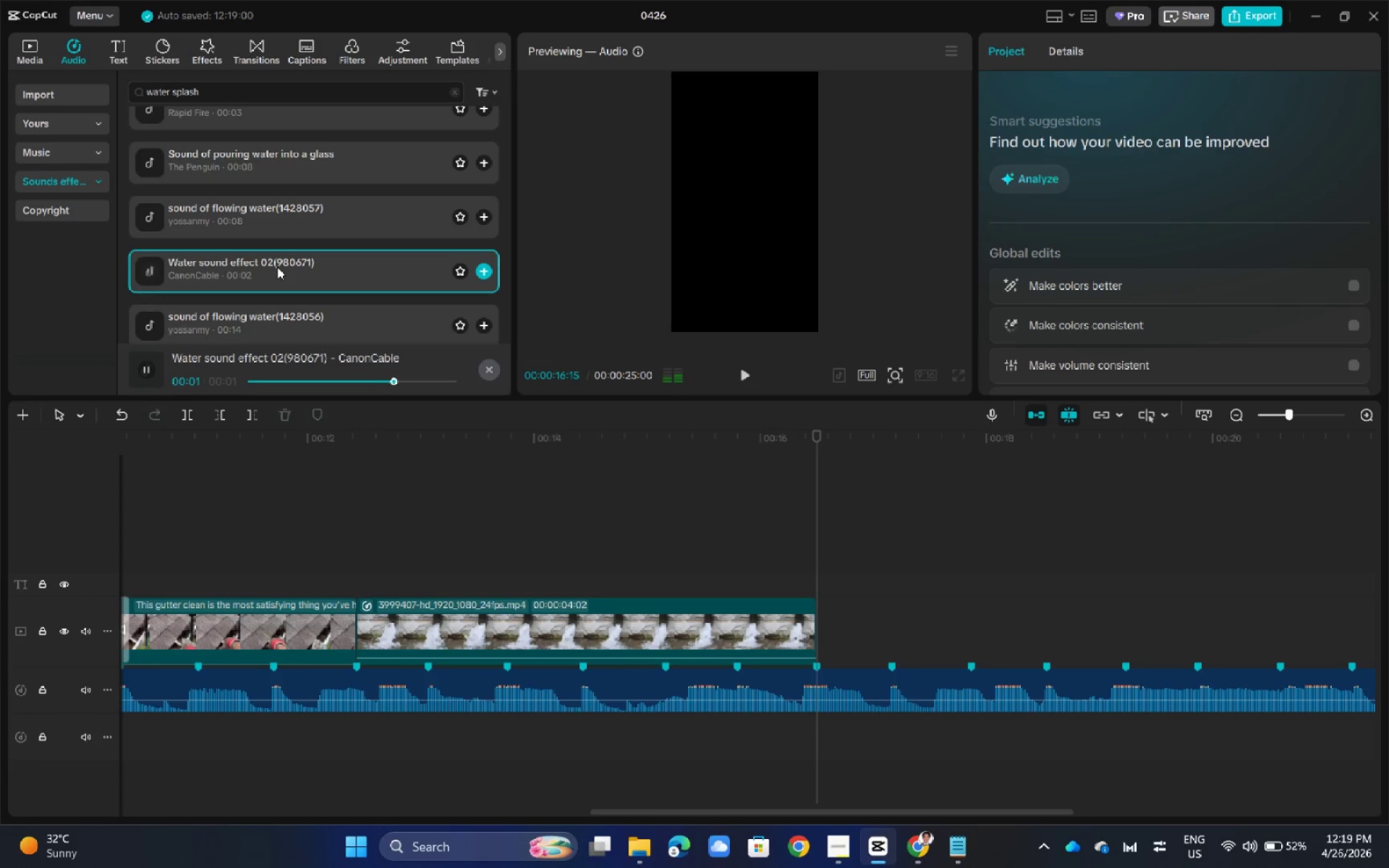 
key(Space)
 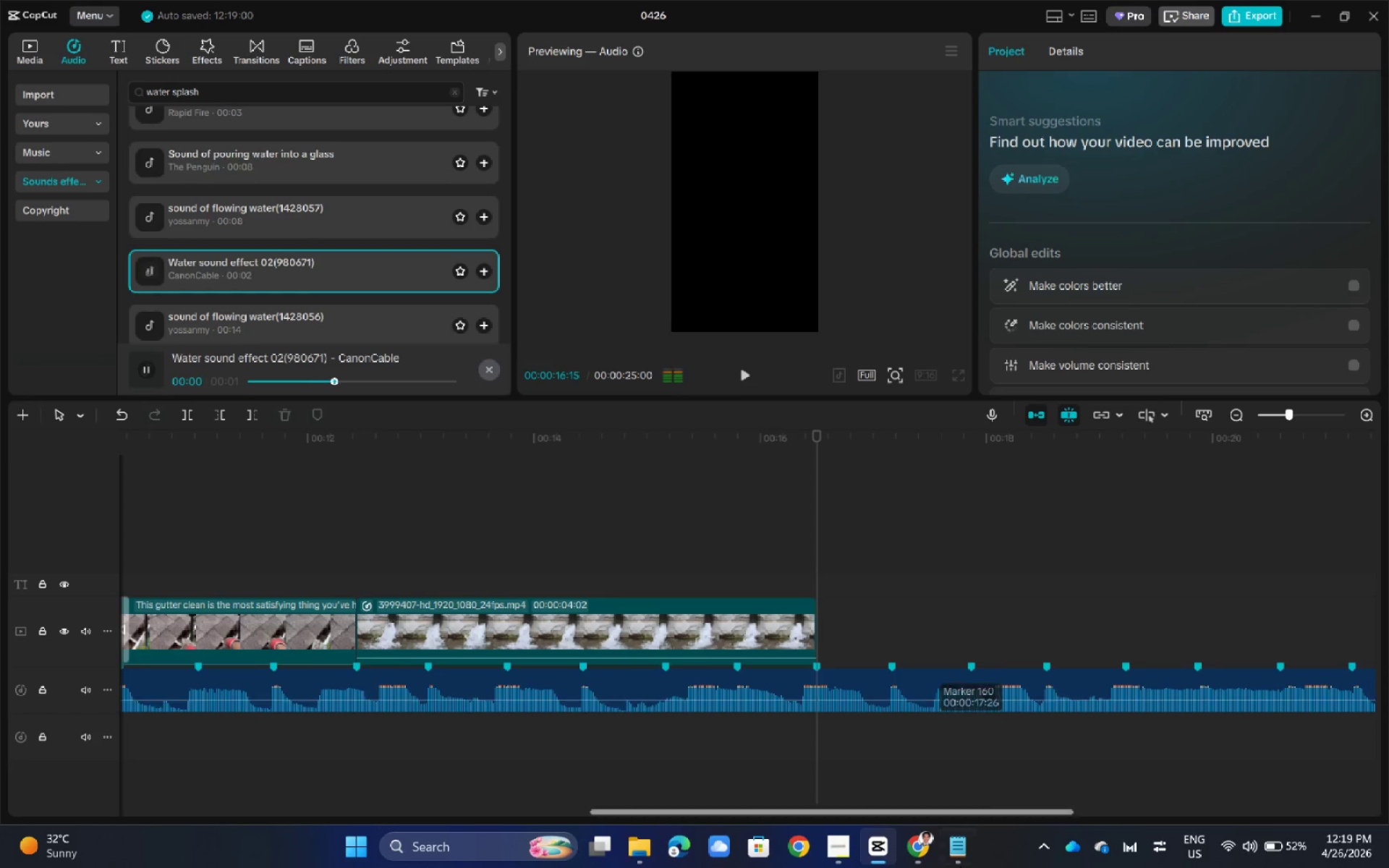 
key(Space)
 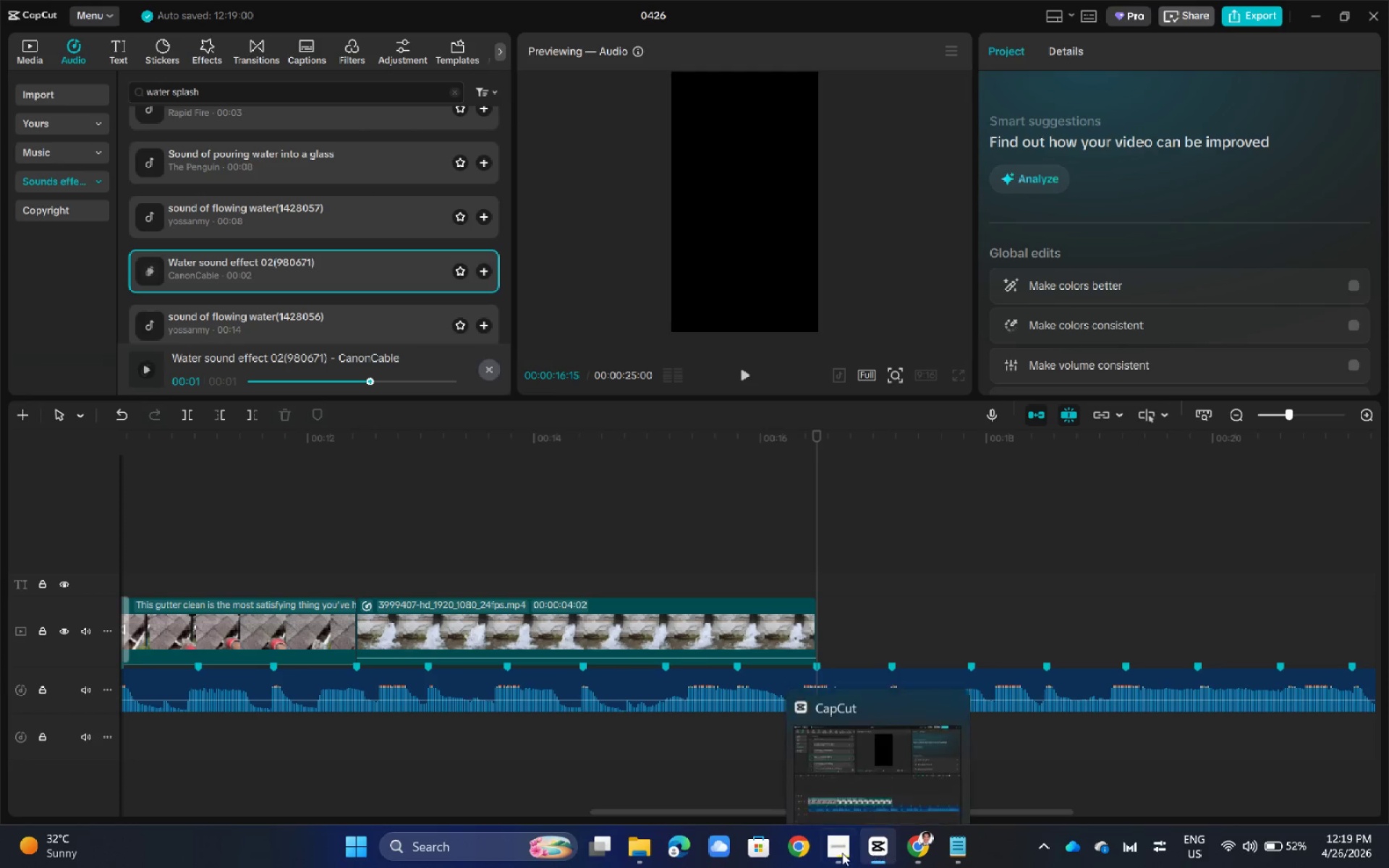 
left_click([923, 849])
 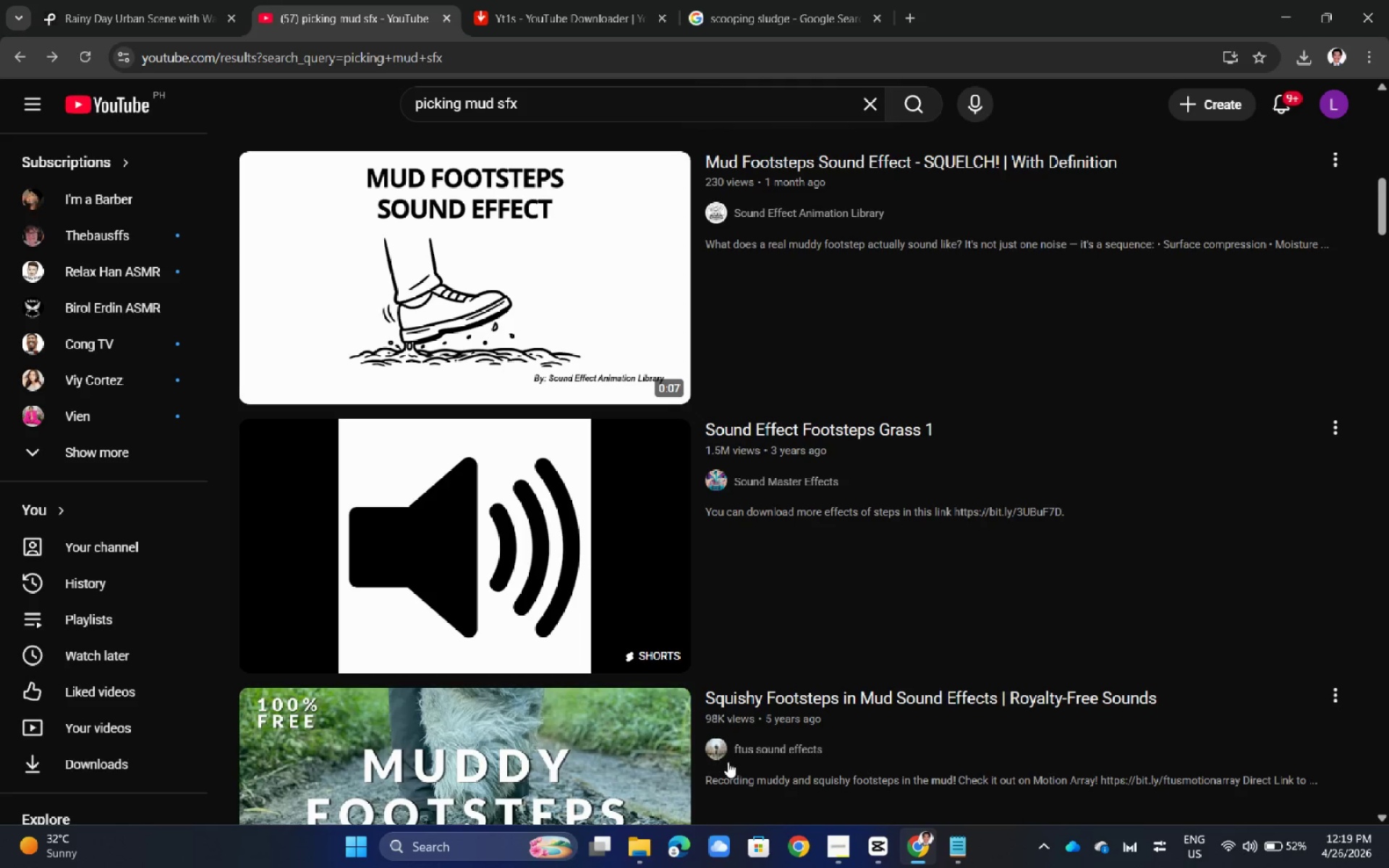 
left_click([836, 843])